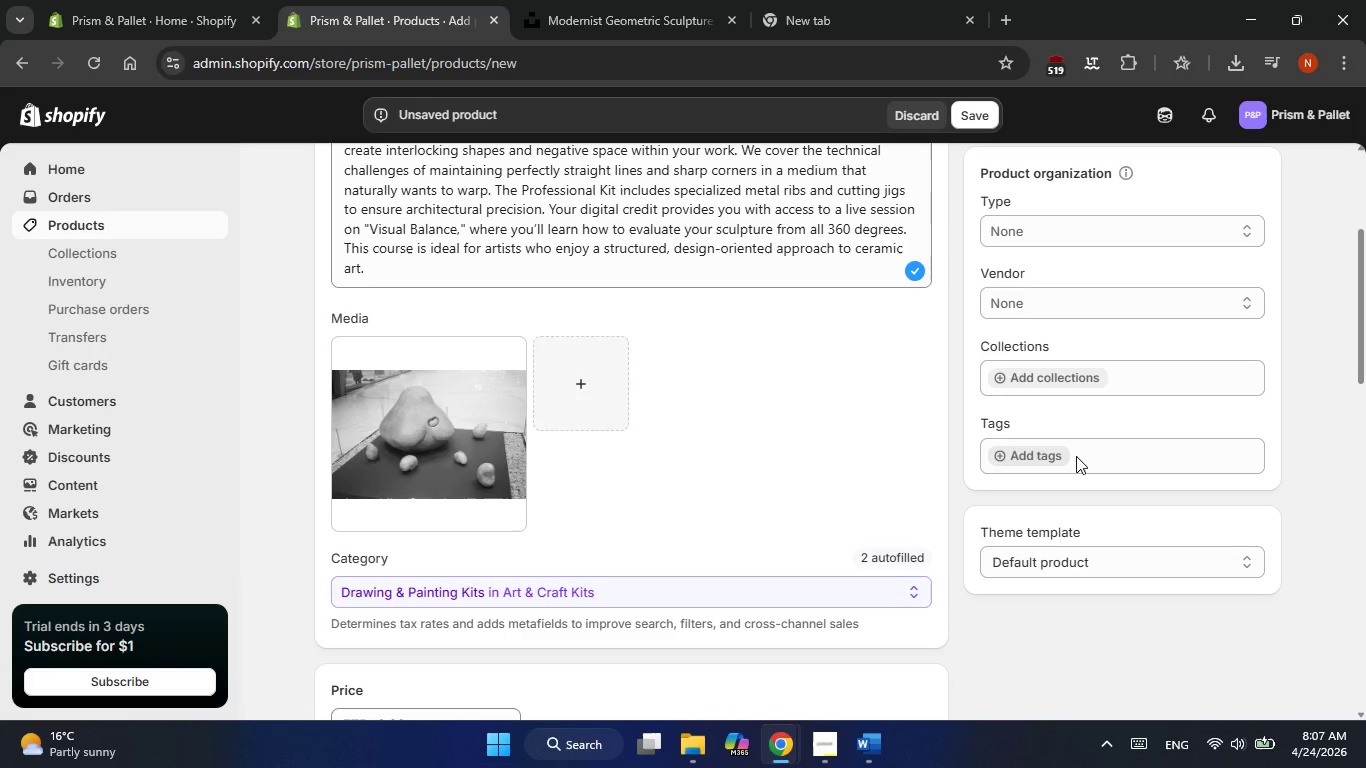 
key(Control+V)
 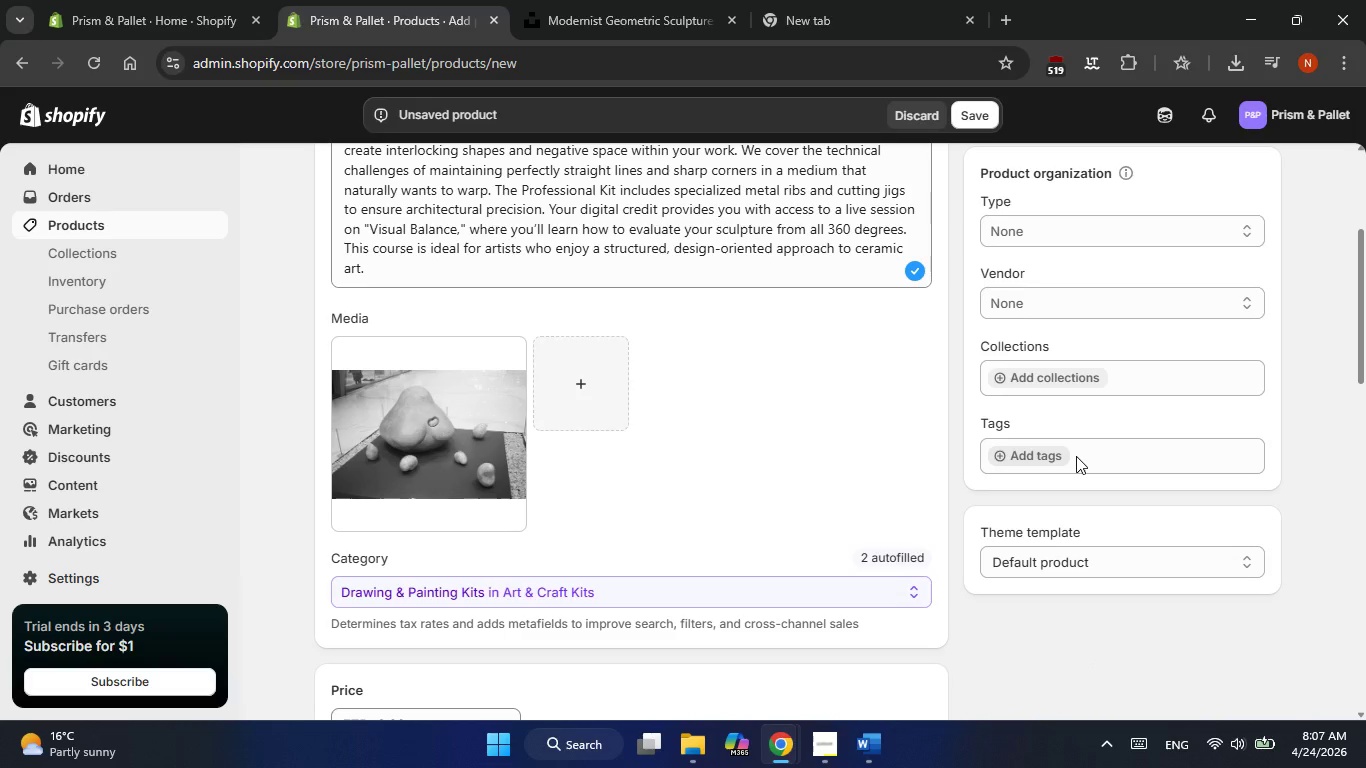 
left_click([1076, 456])
 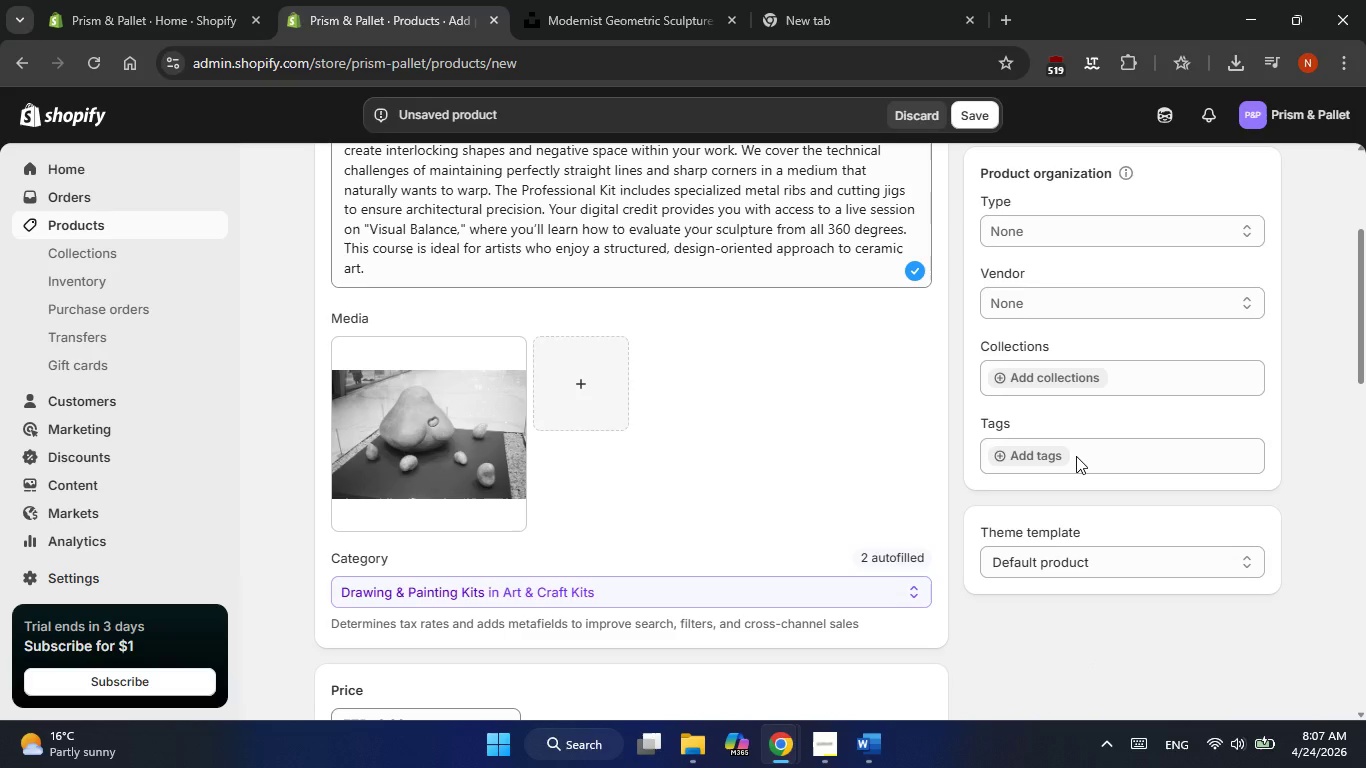 
wait(13.98)
 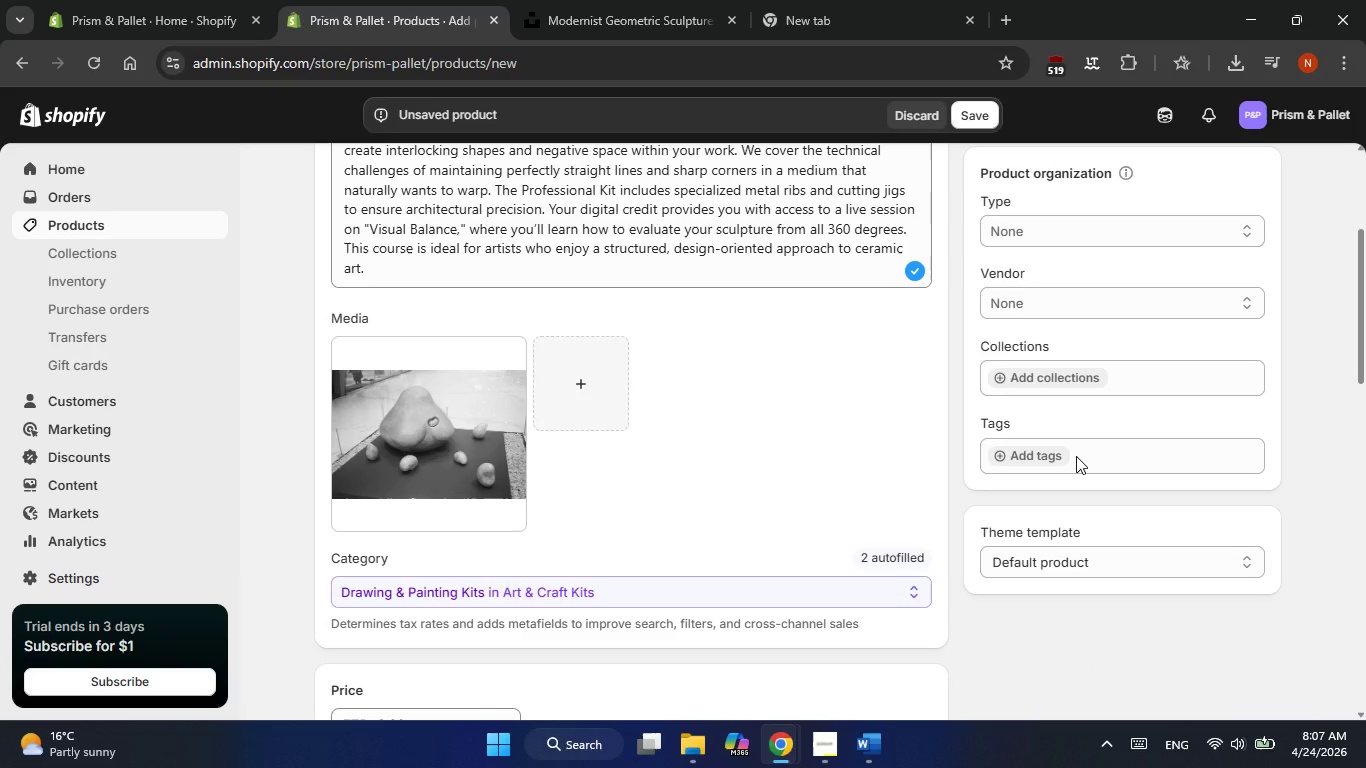 
left_click([1078, 460])
 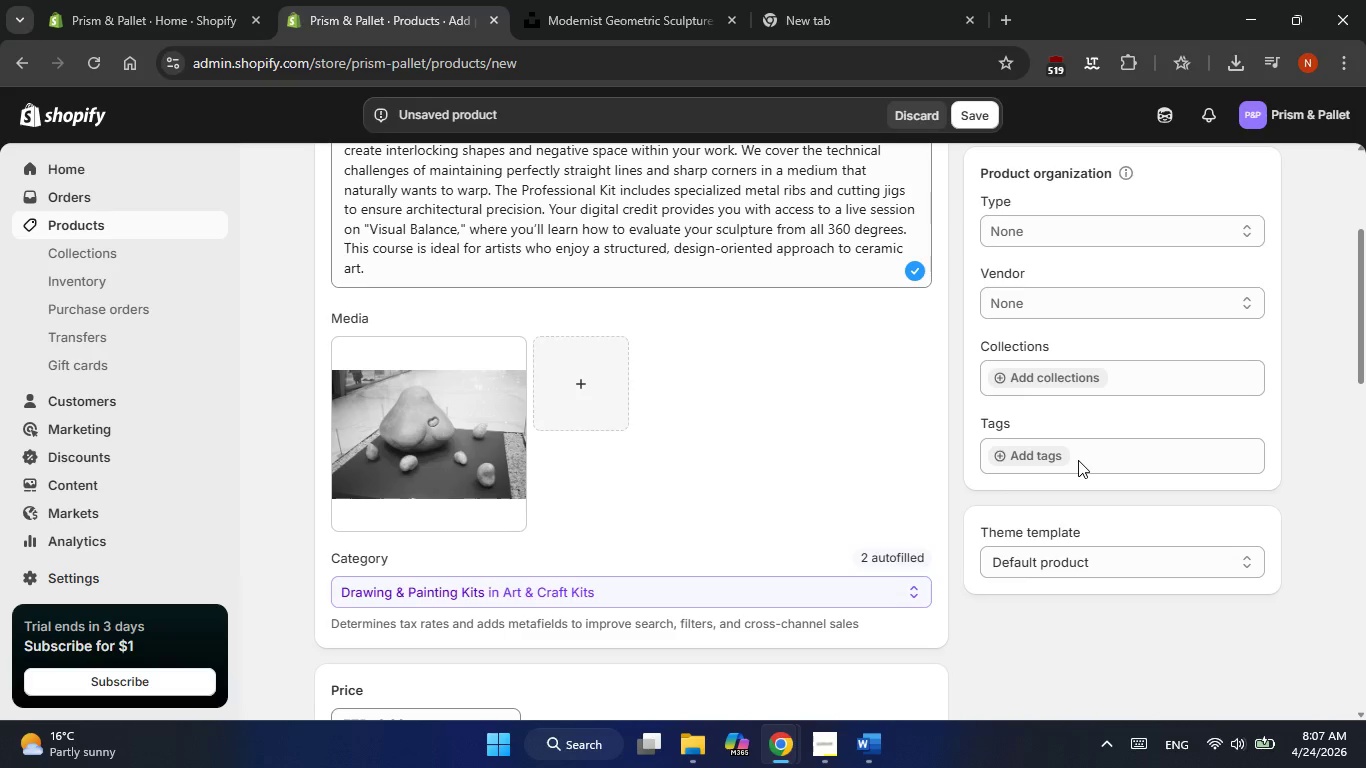 
key(Control+V)
 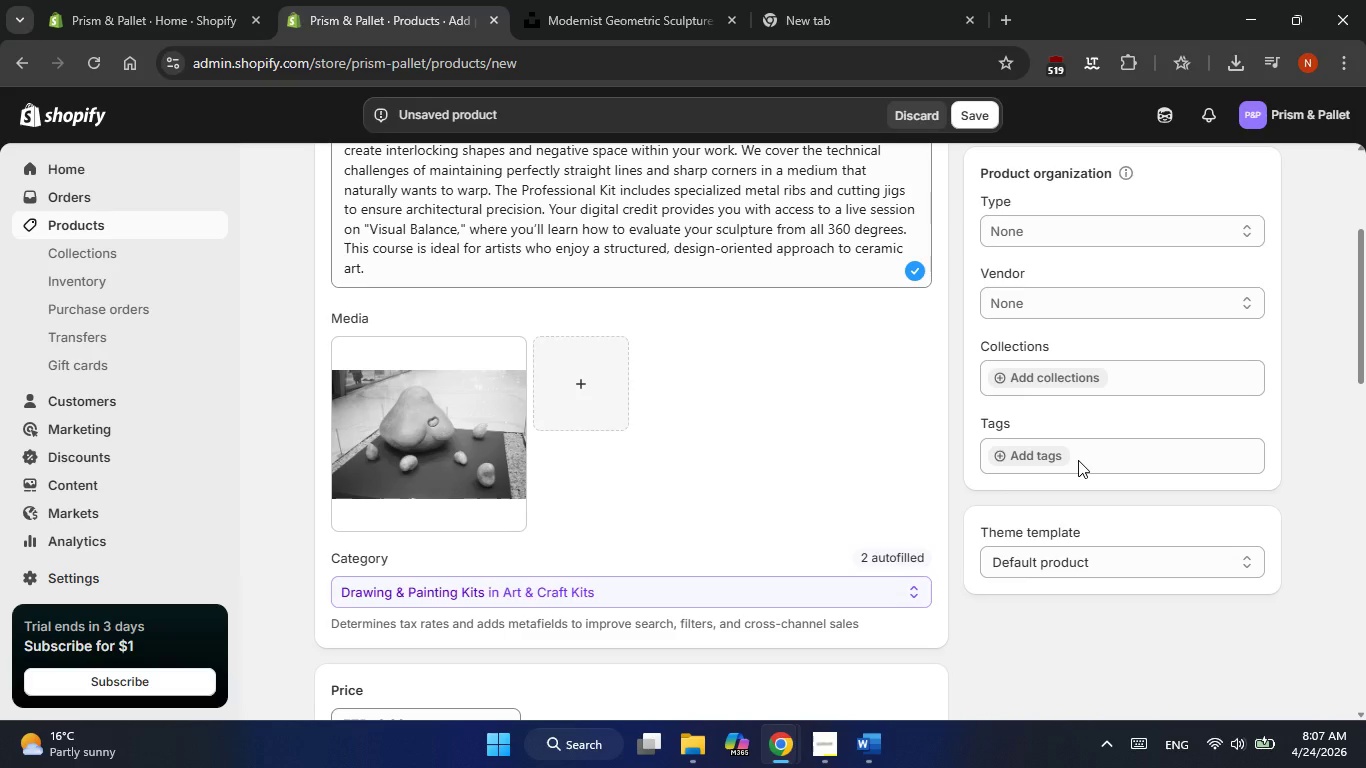 
left_click([1078, 460])
 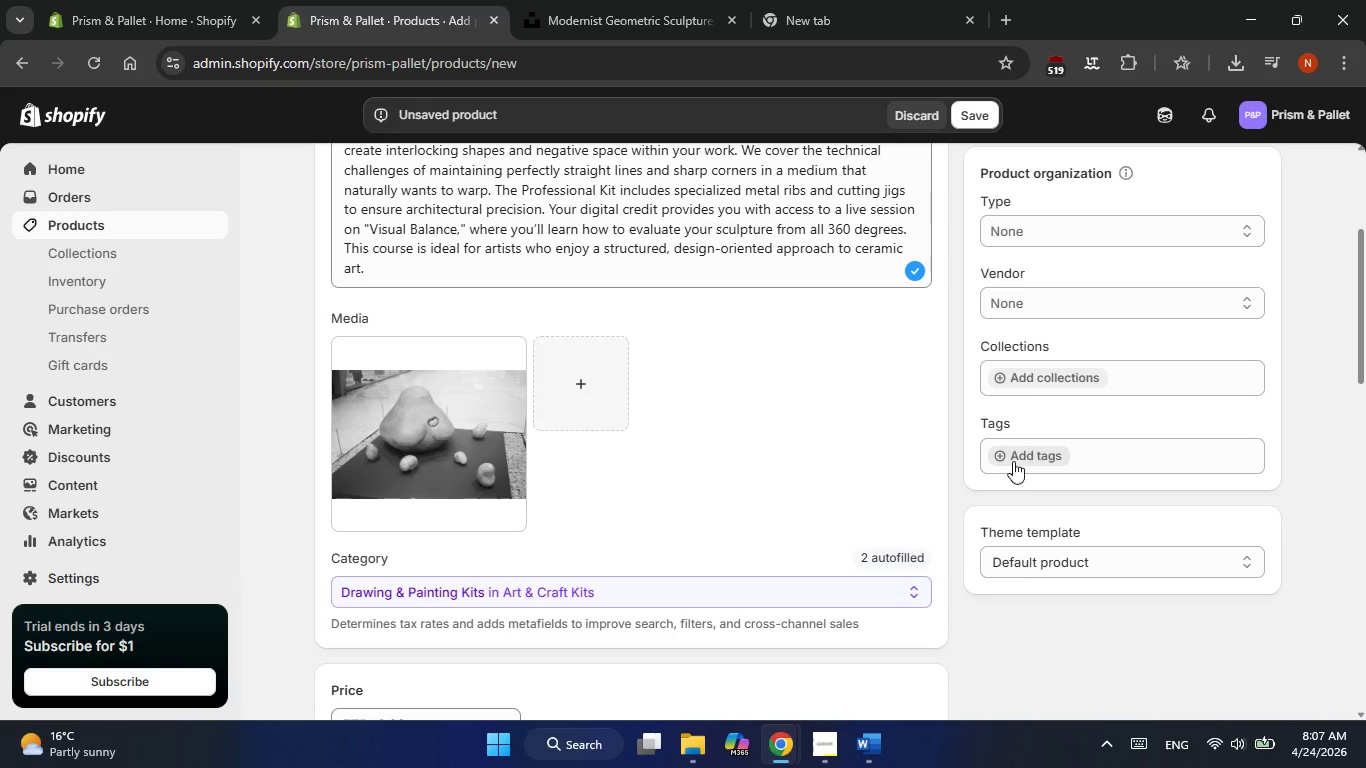 
left_click([1013, 461])
 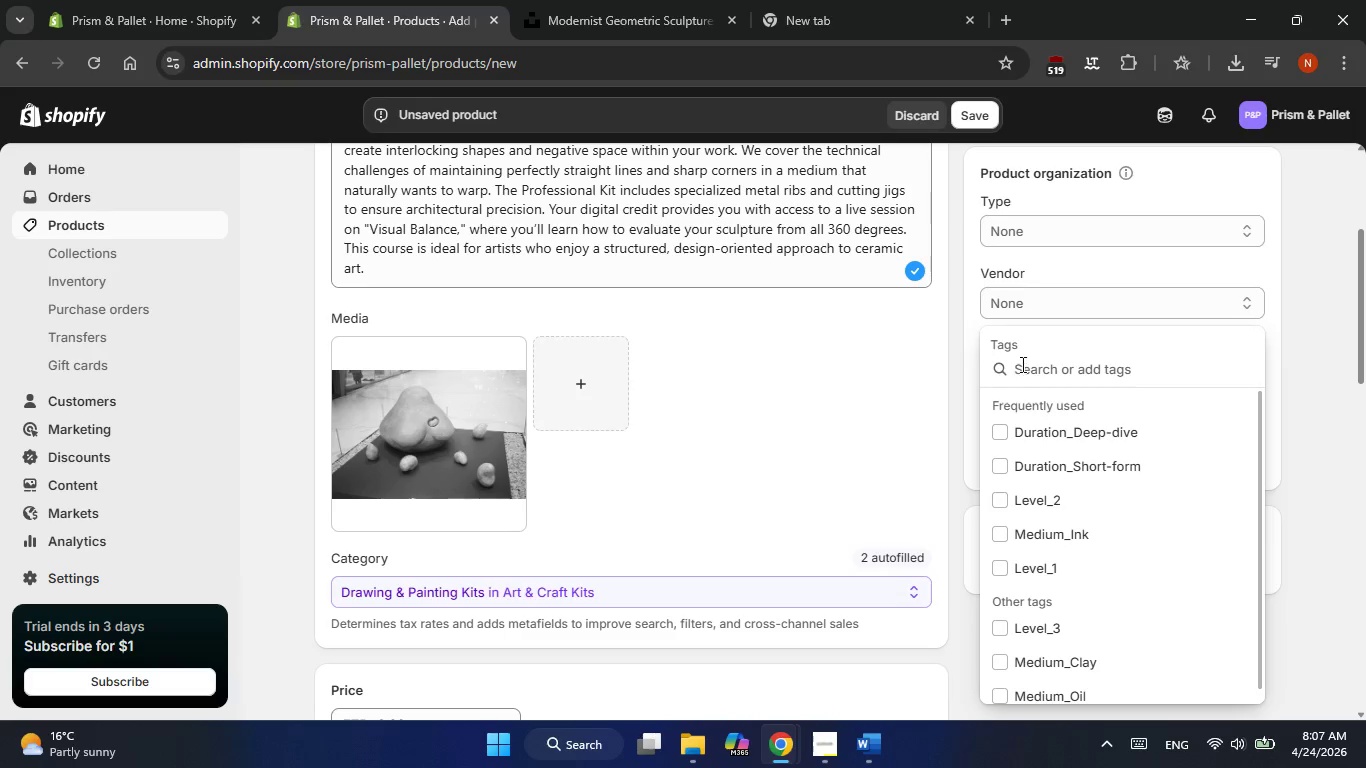 
left_click([1021, 361])
 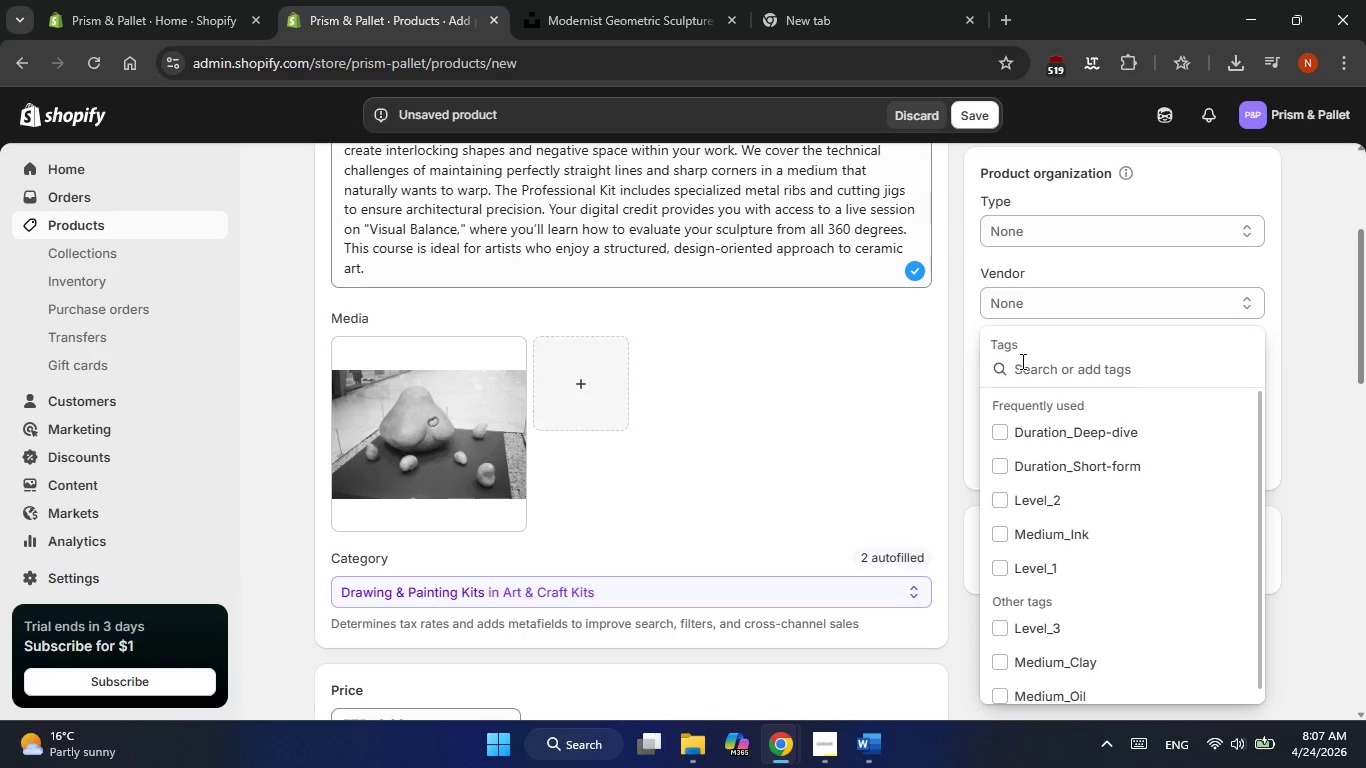 
key(Control+ControlLeft)
 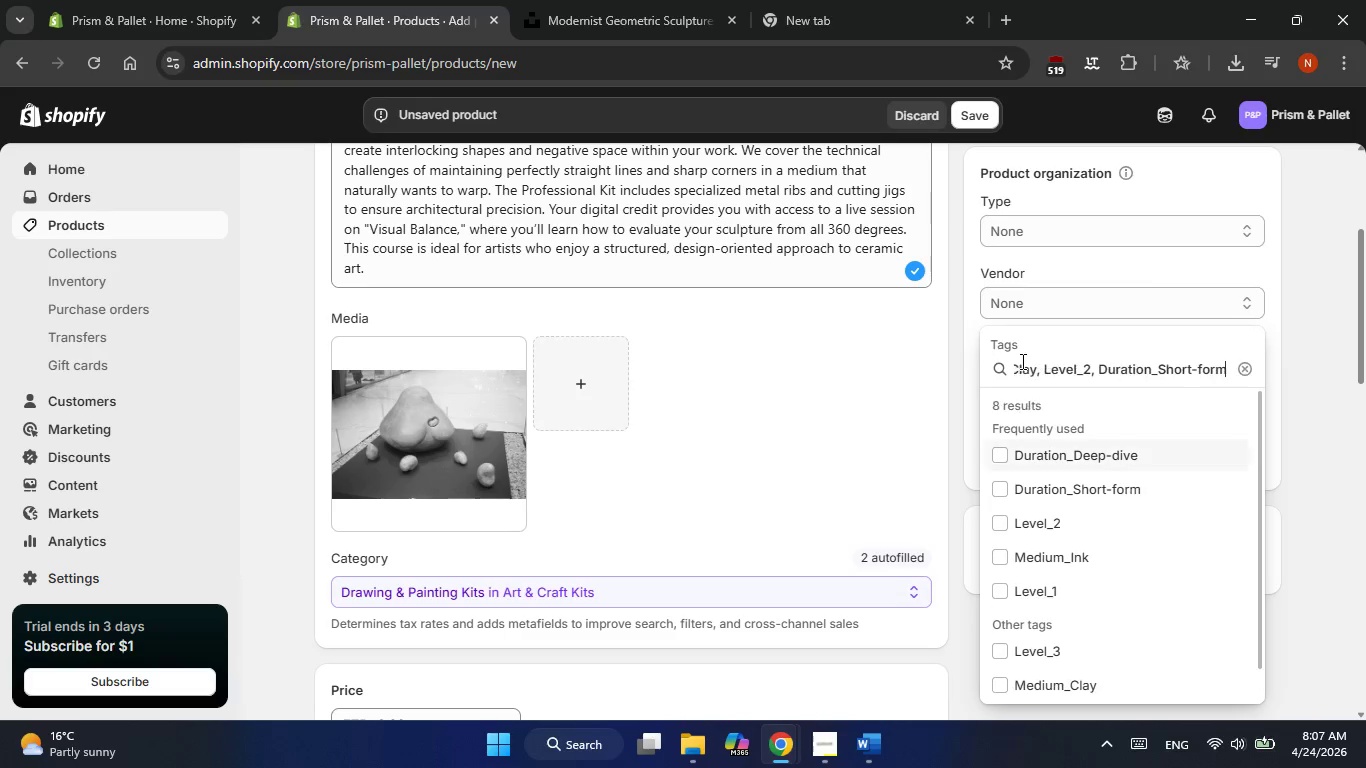 
key(Control+V)
 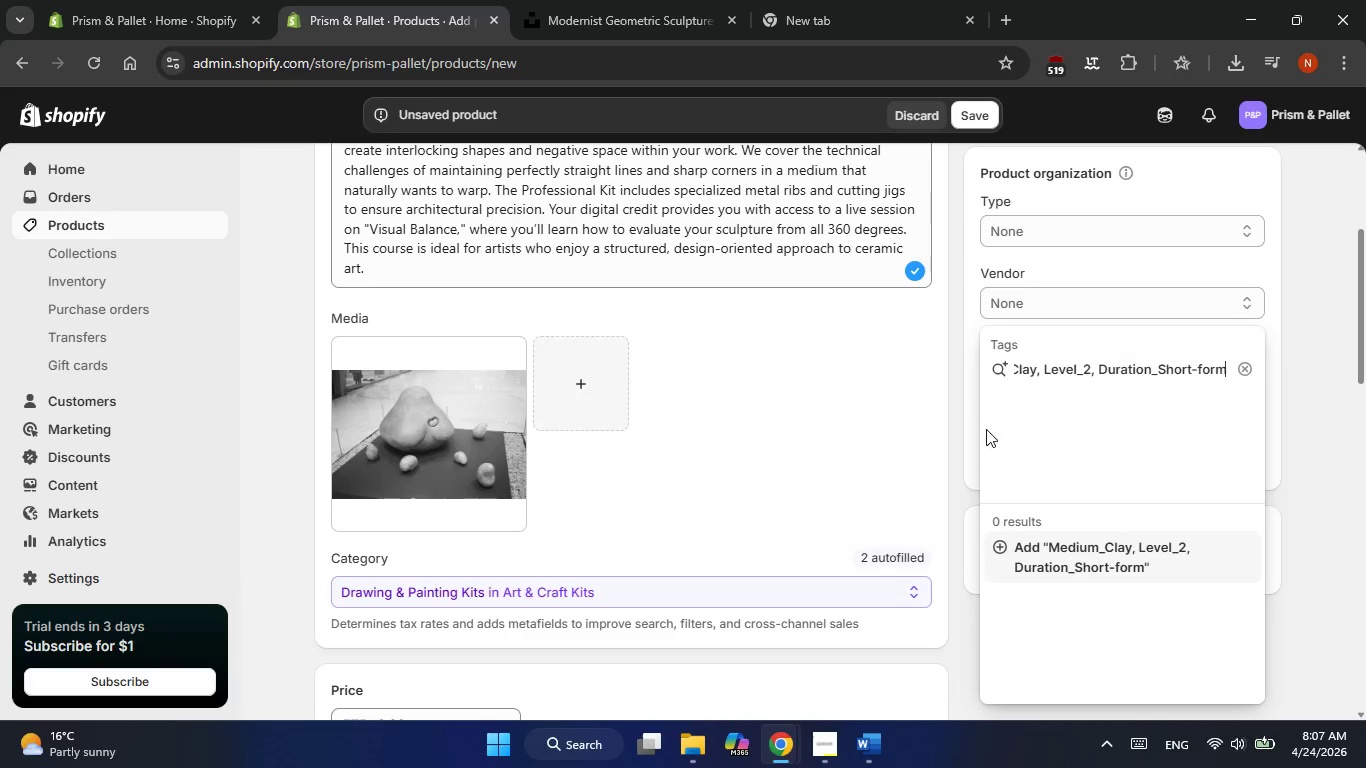 
left_click([1001, 542])
 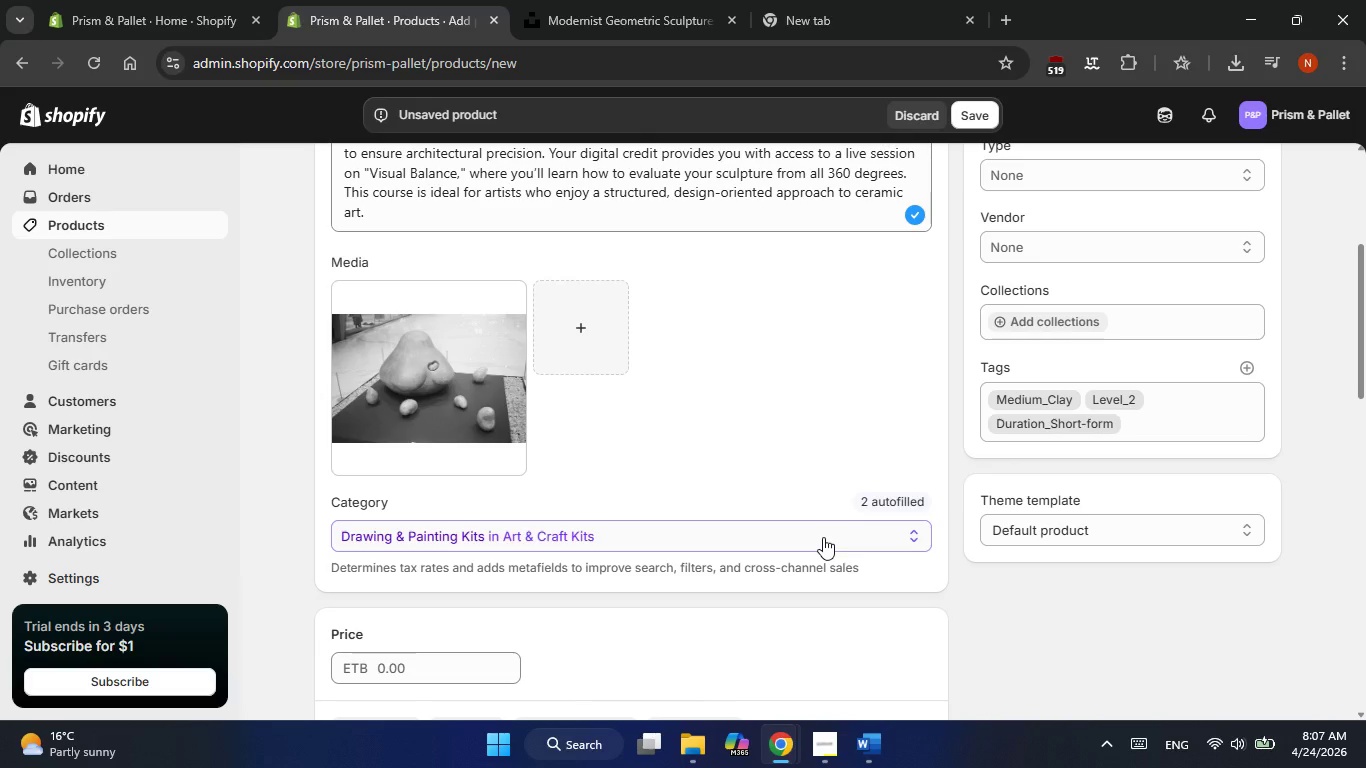 
wait(11.59)
 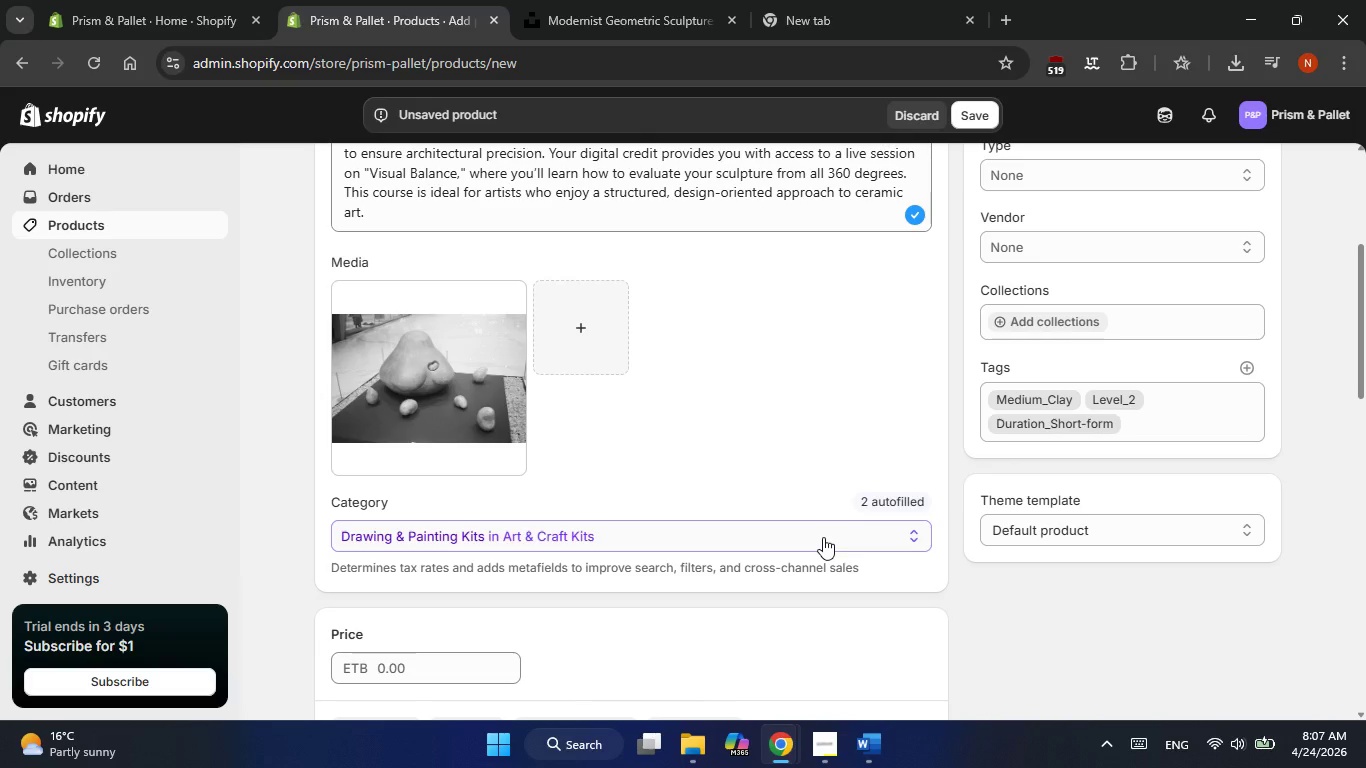 
left_click([400, 669])
 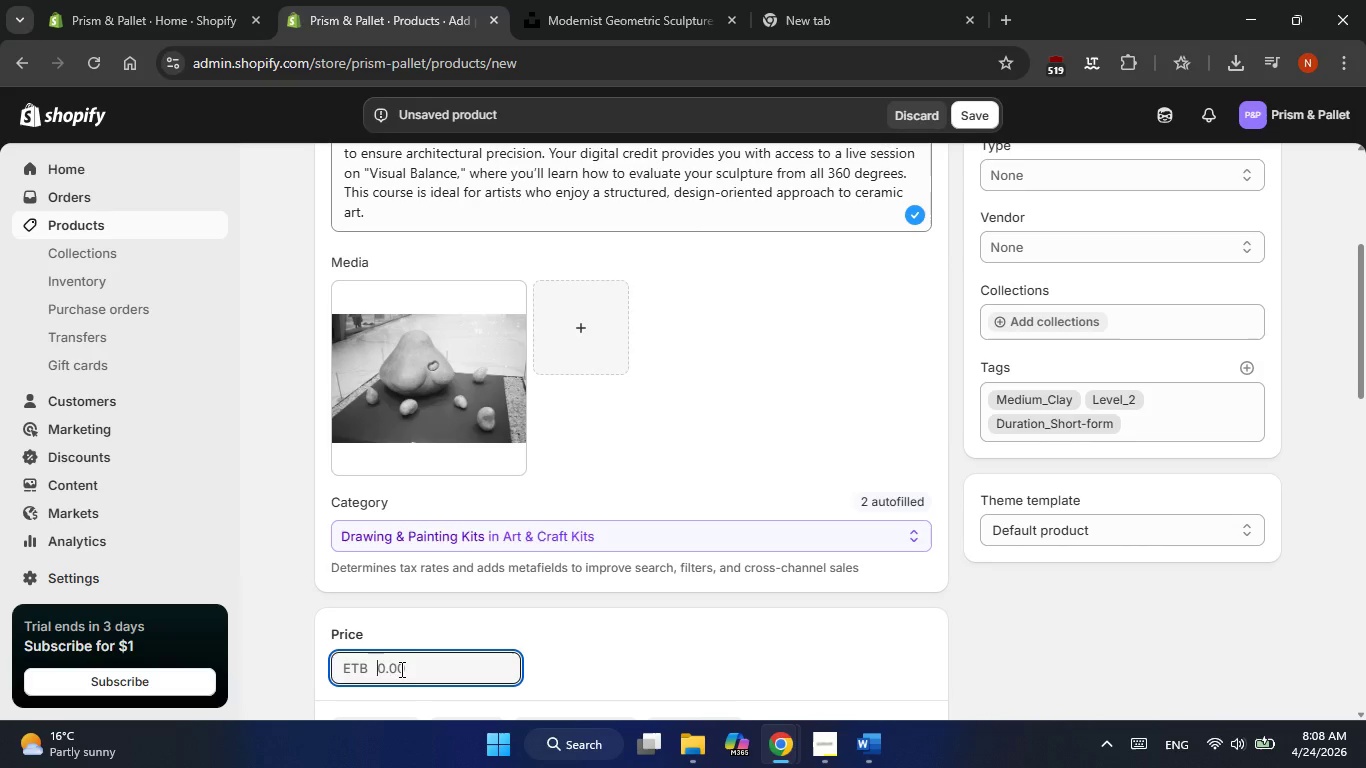 
key(Alt+AltLeft)
 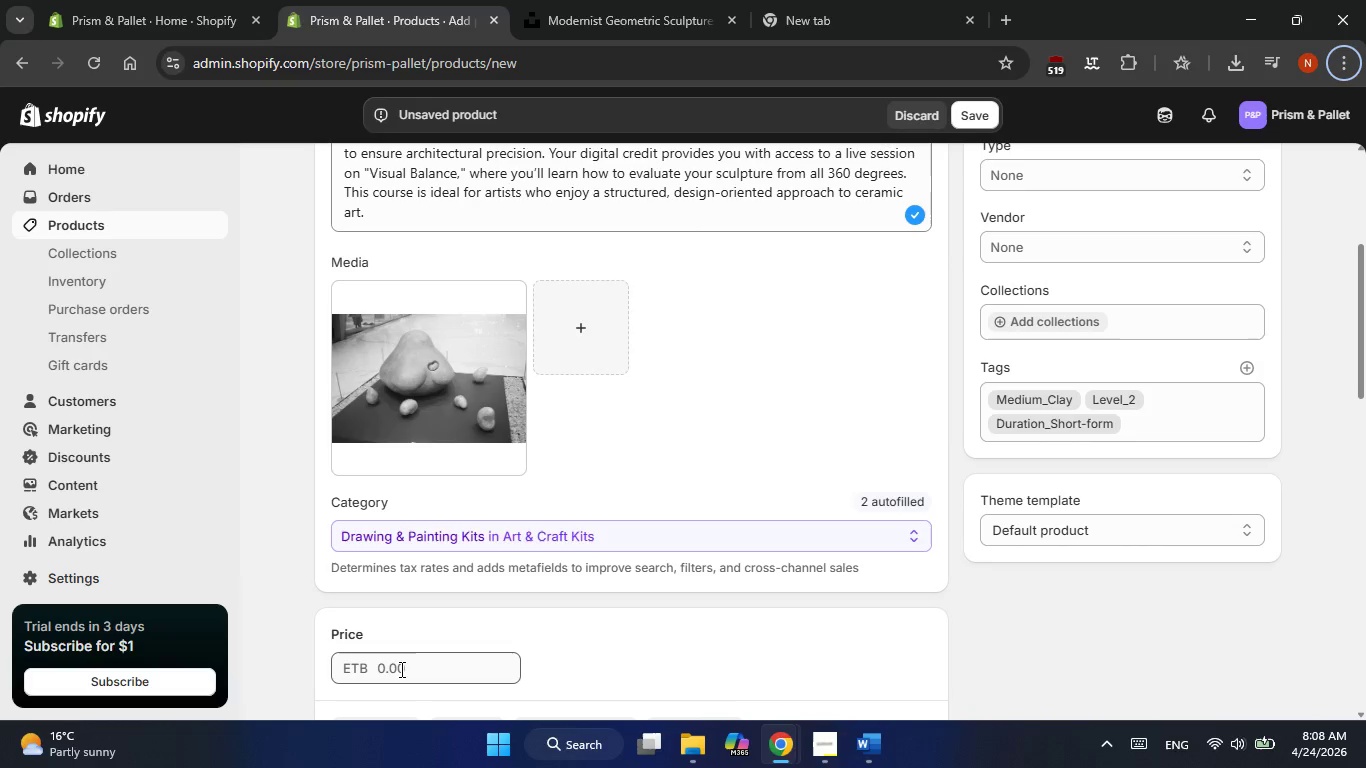 
key(Alt+AltLeft)
 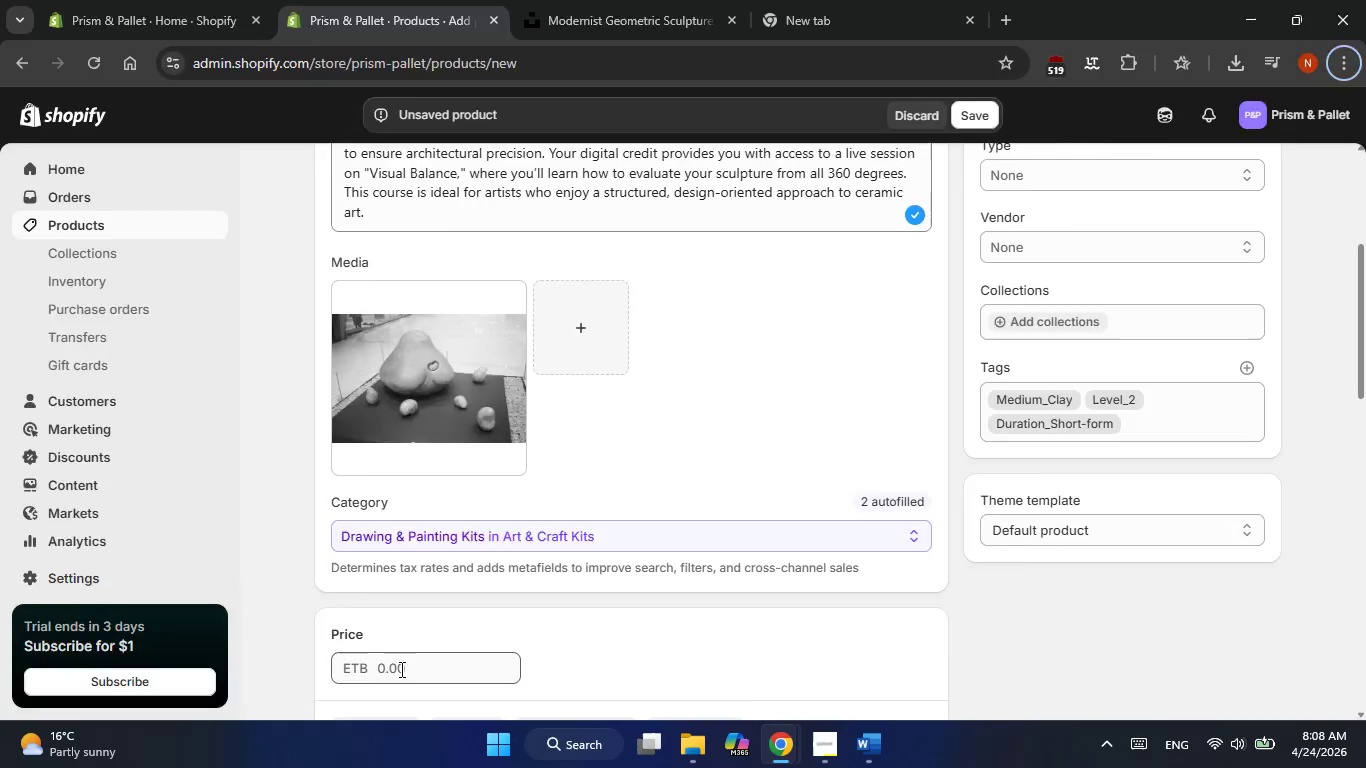 
key(Alt+Tab)
 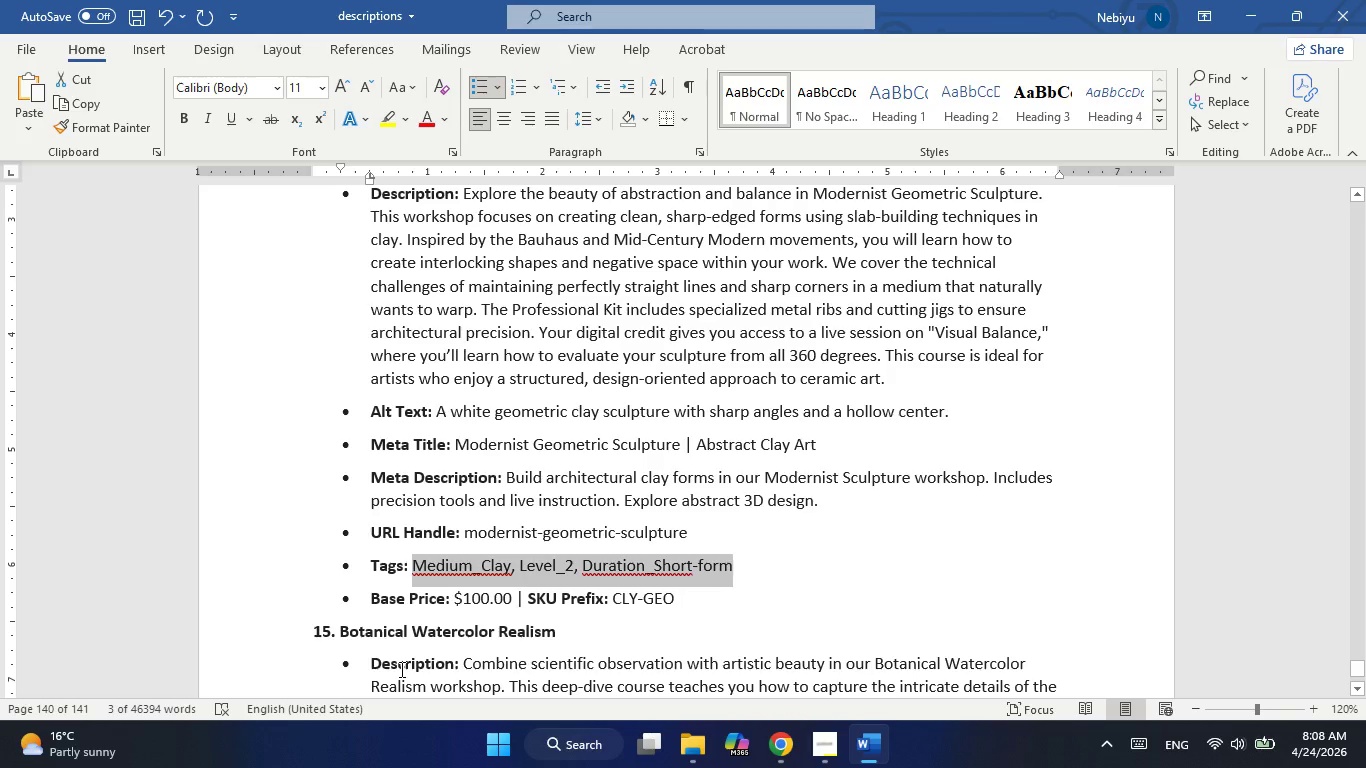 
key(Alt+AltLeft)
 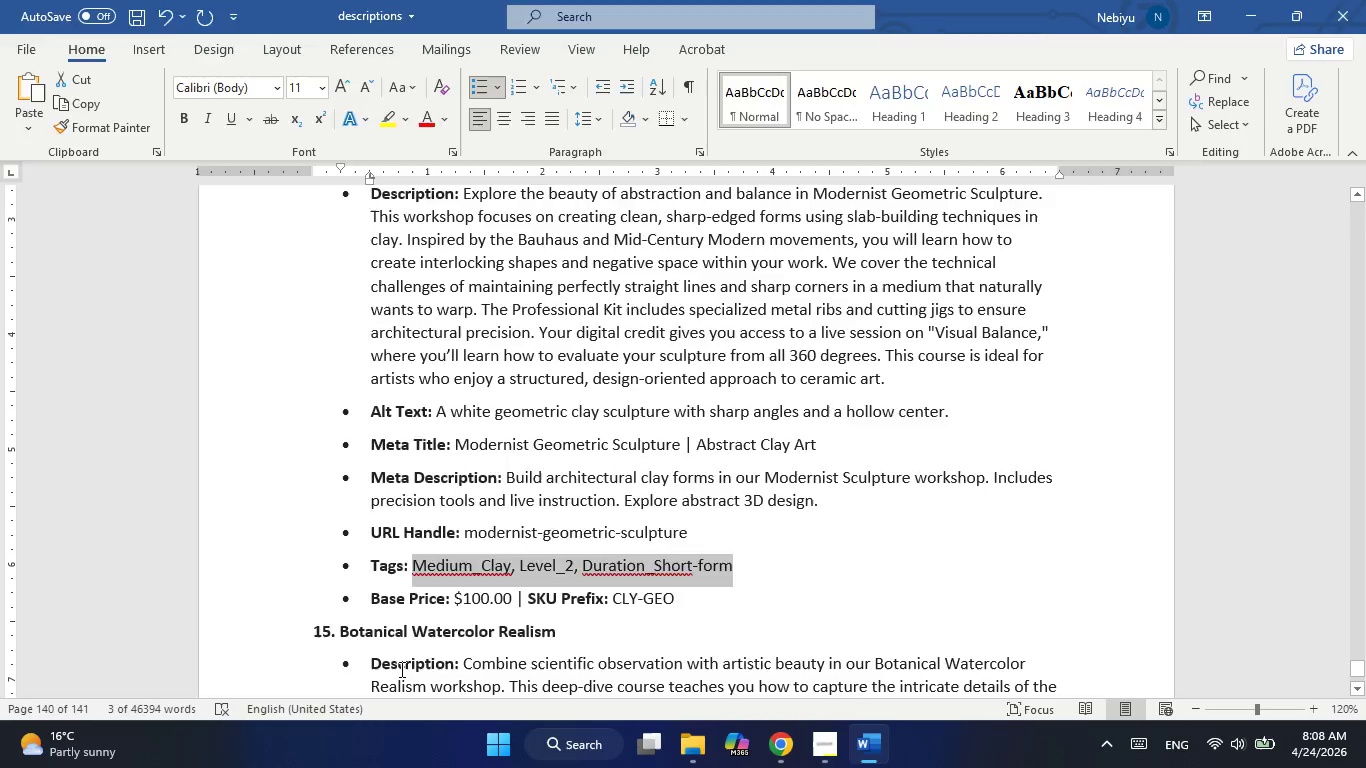 
key(Alt+Tab)
 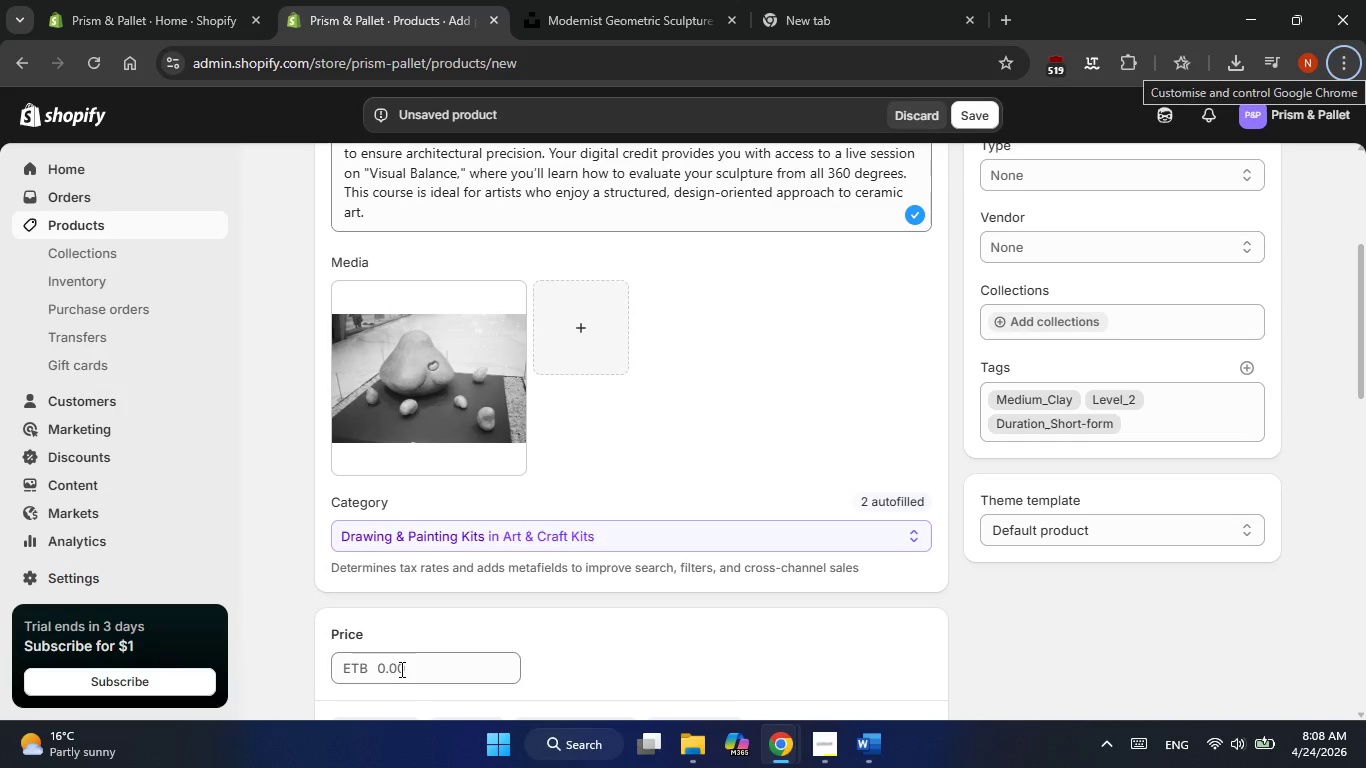 
key(Numpad1)
 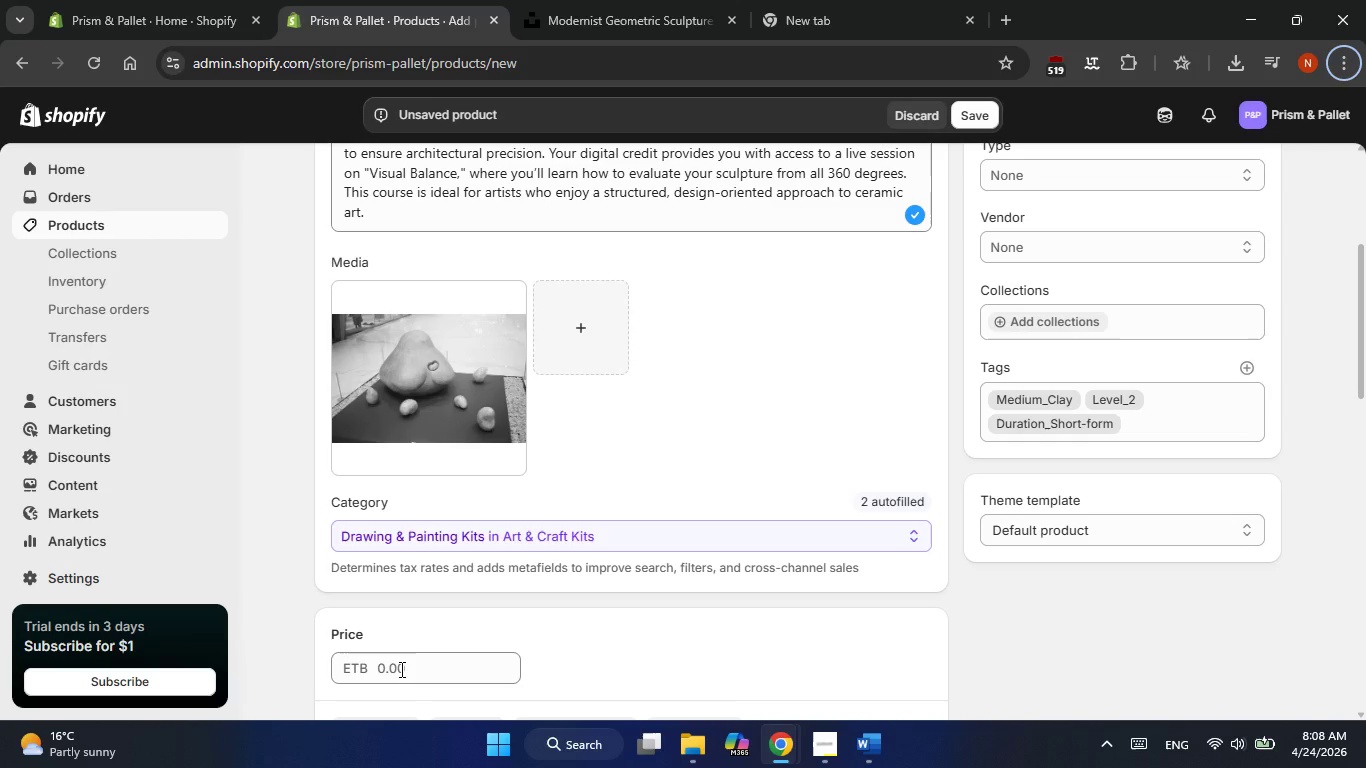 
key(Numpad0)
 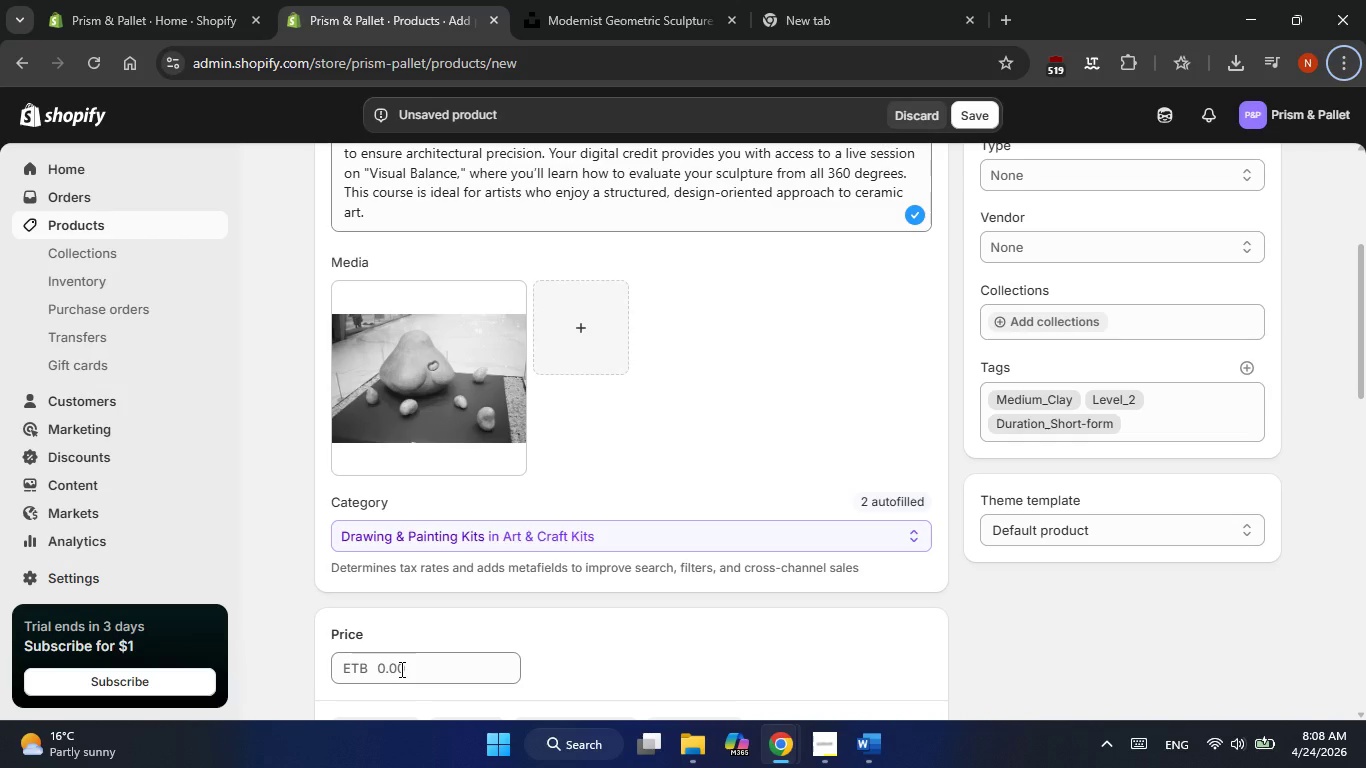 
key(Numpad0)
 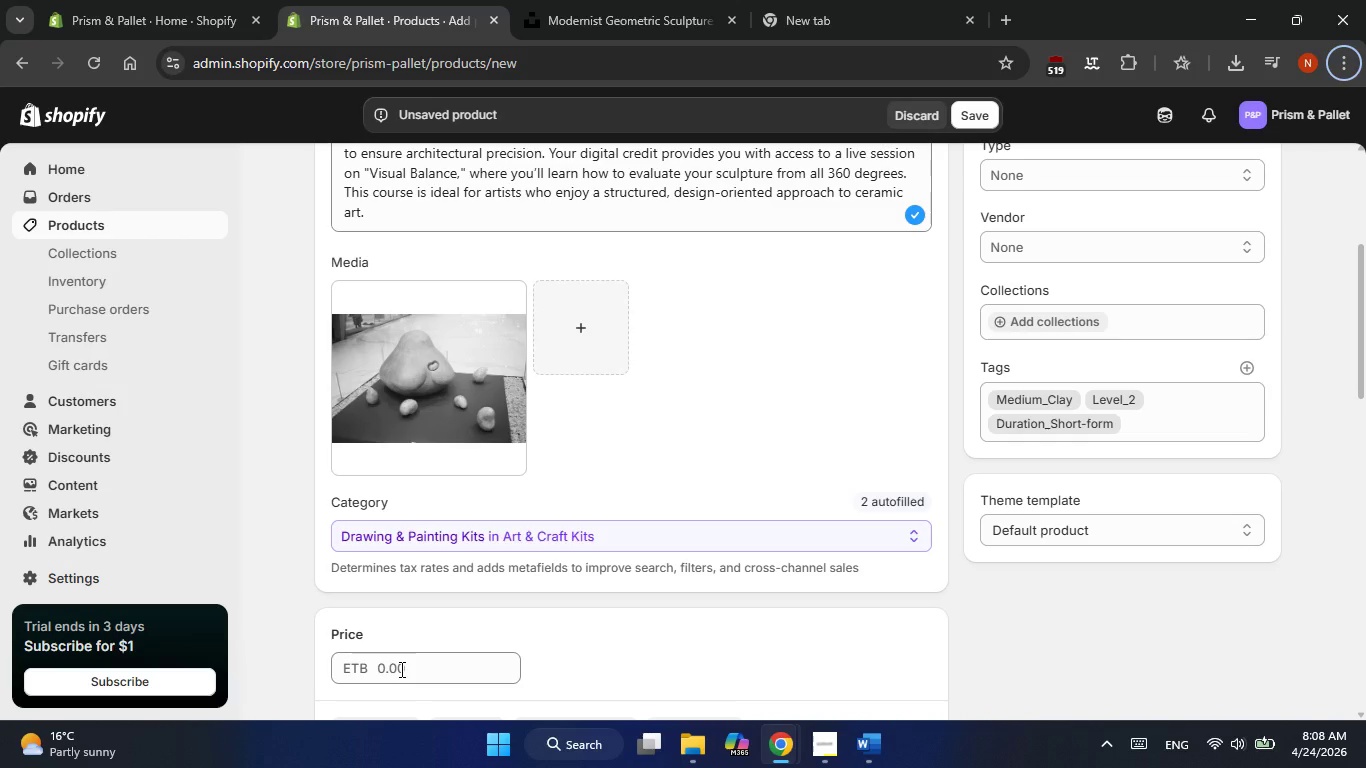 
left_click([400, 669])
 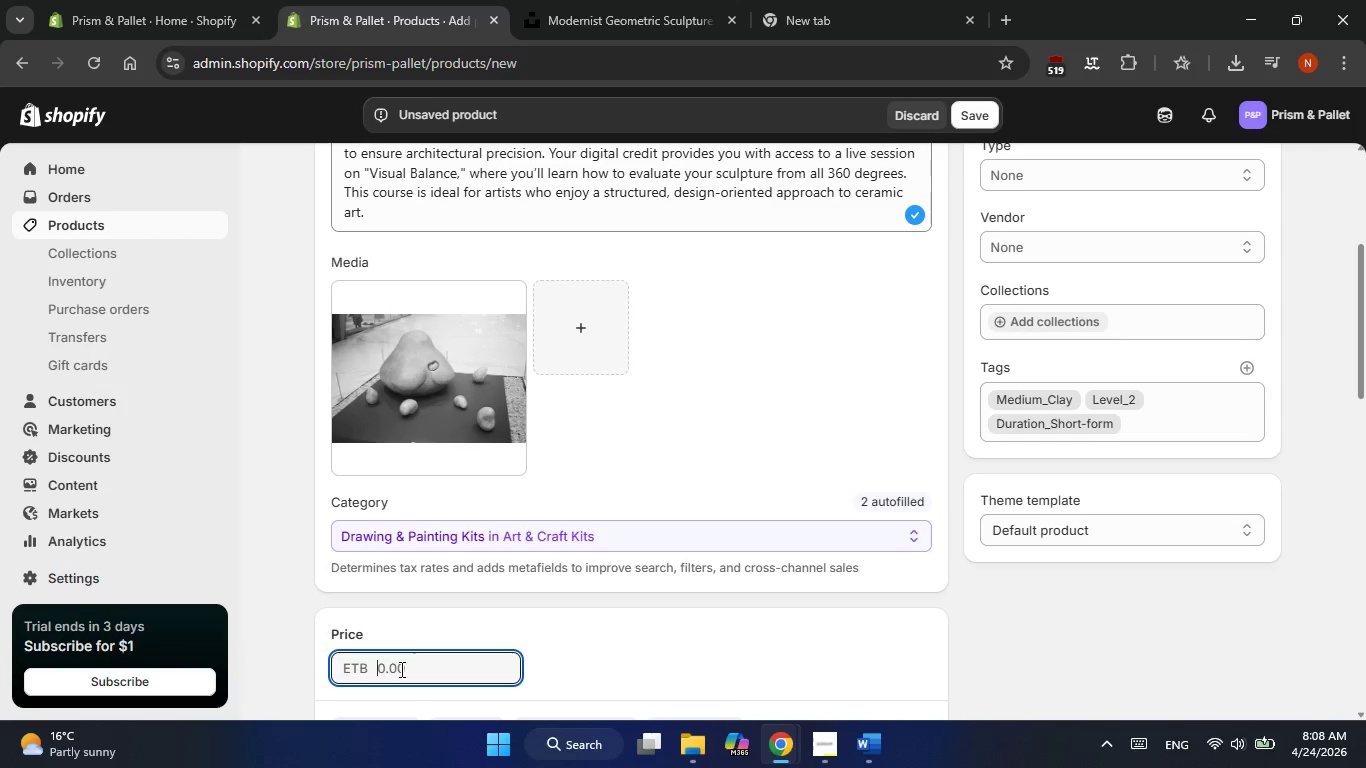 
key(Numpad1)
 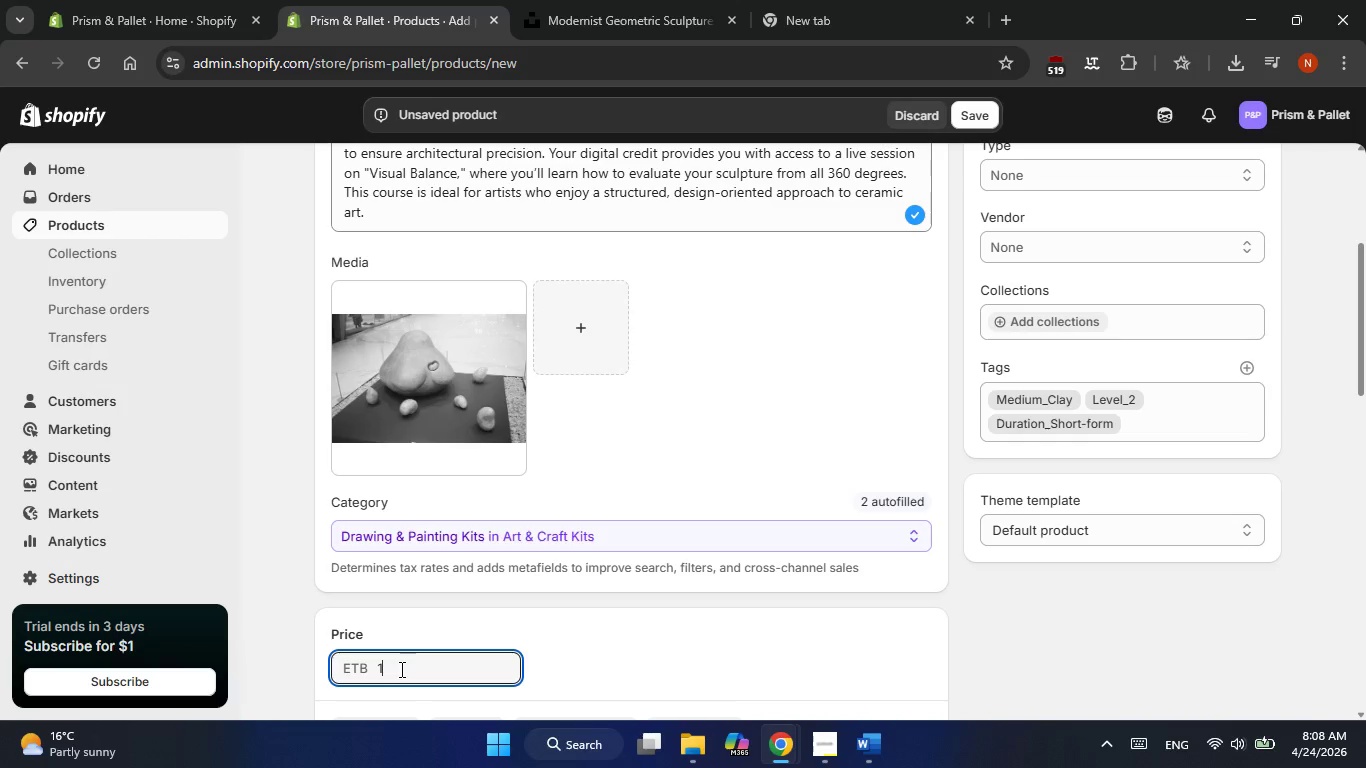 
key(Numpad0)
 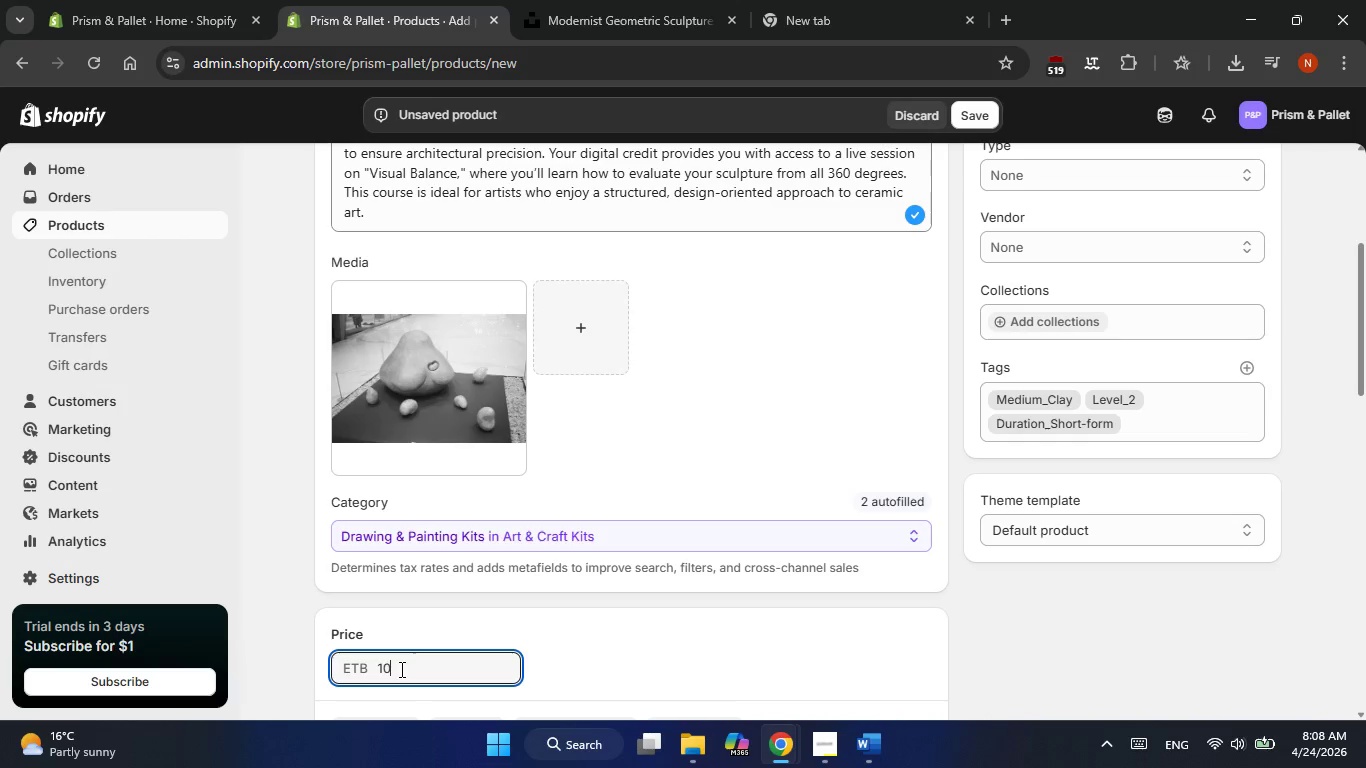 
key(Numpad0)
 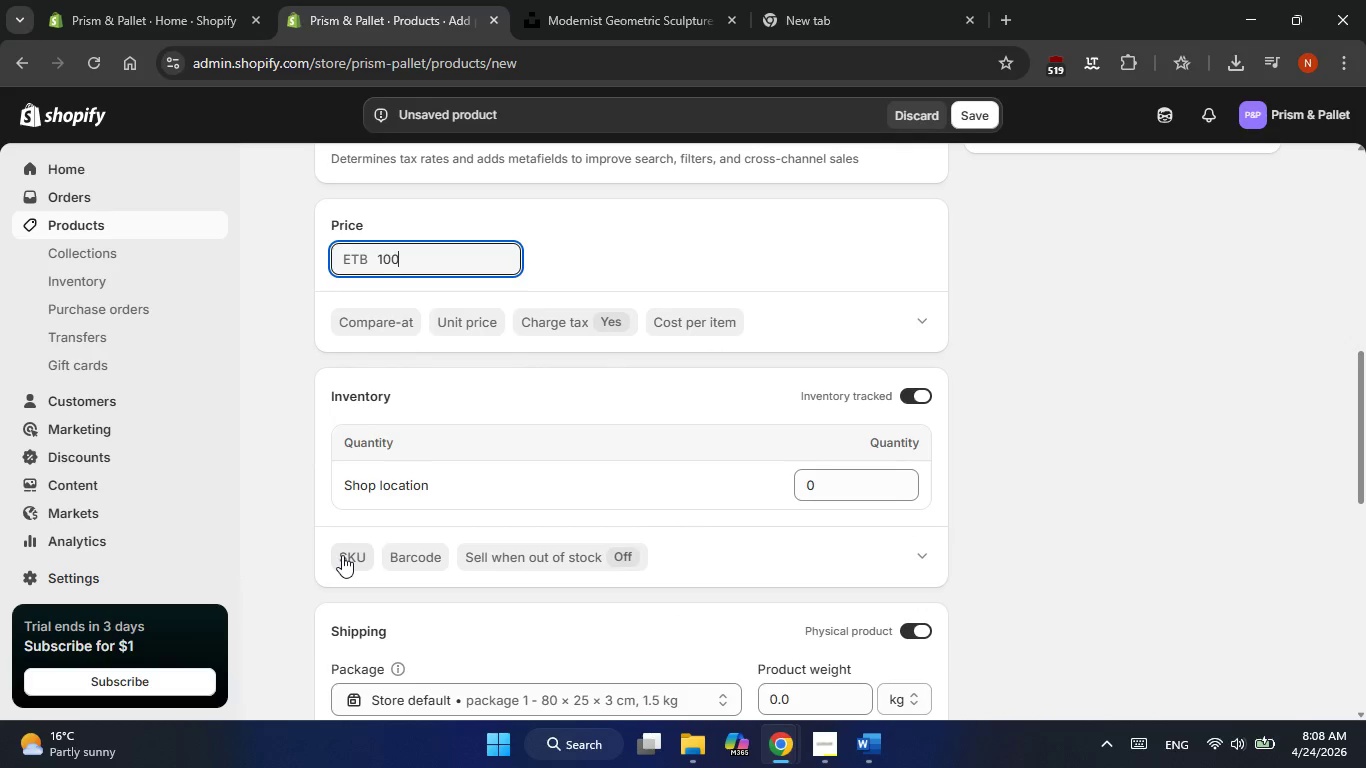 
wait(26.42)
 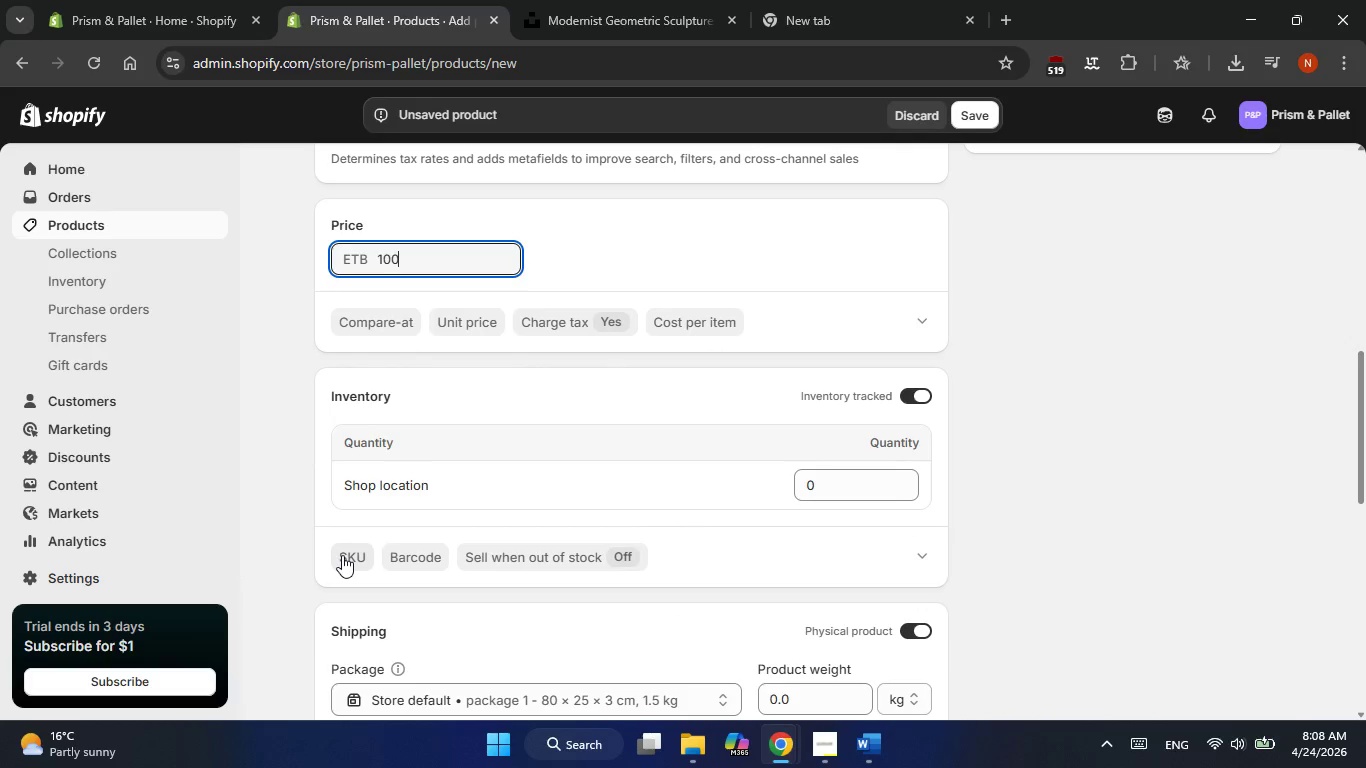 
left_click([342, 555])
 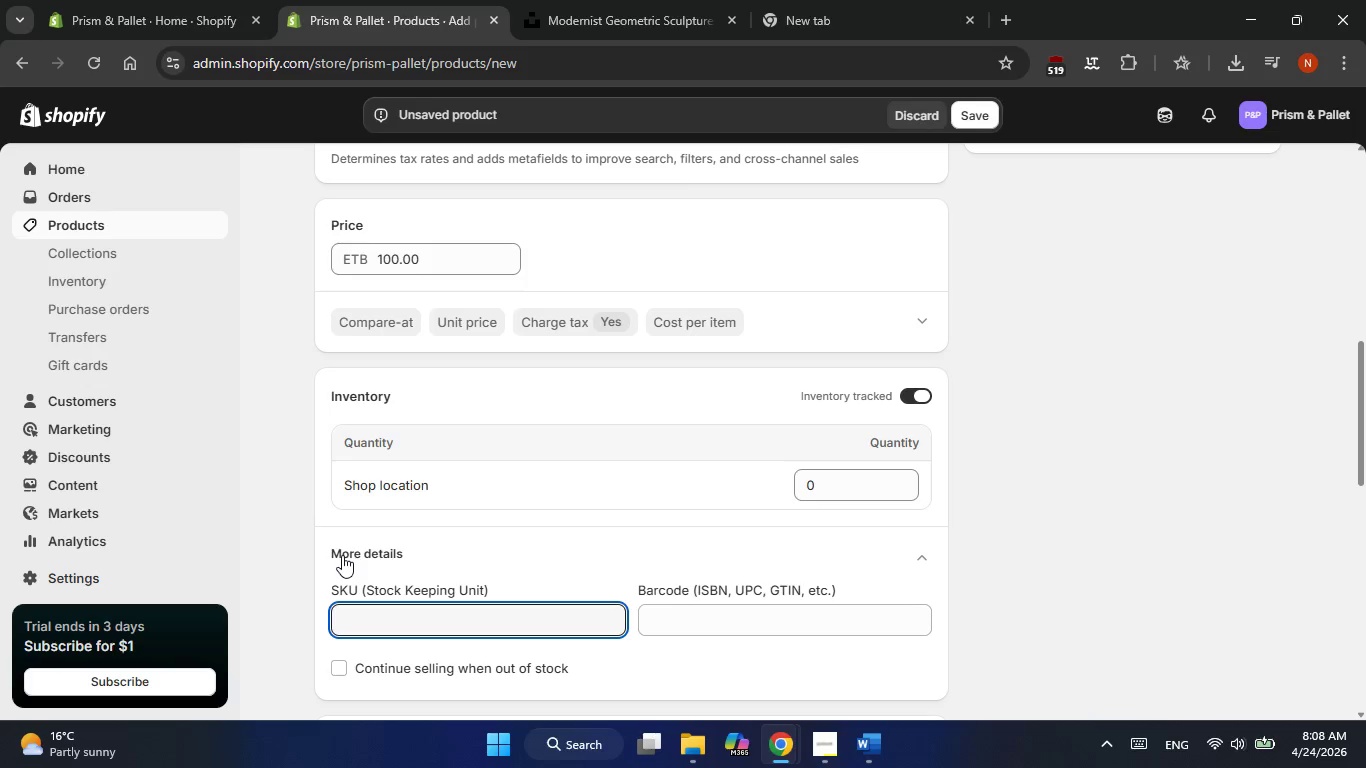 
wait(14.52)
 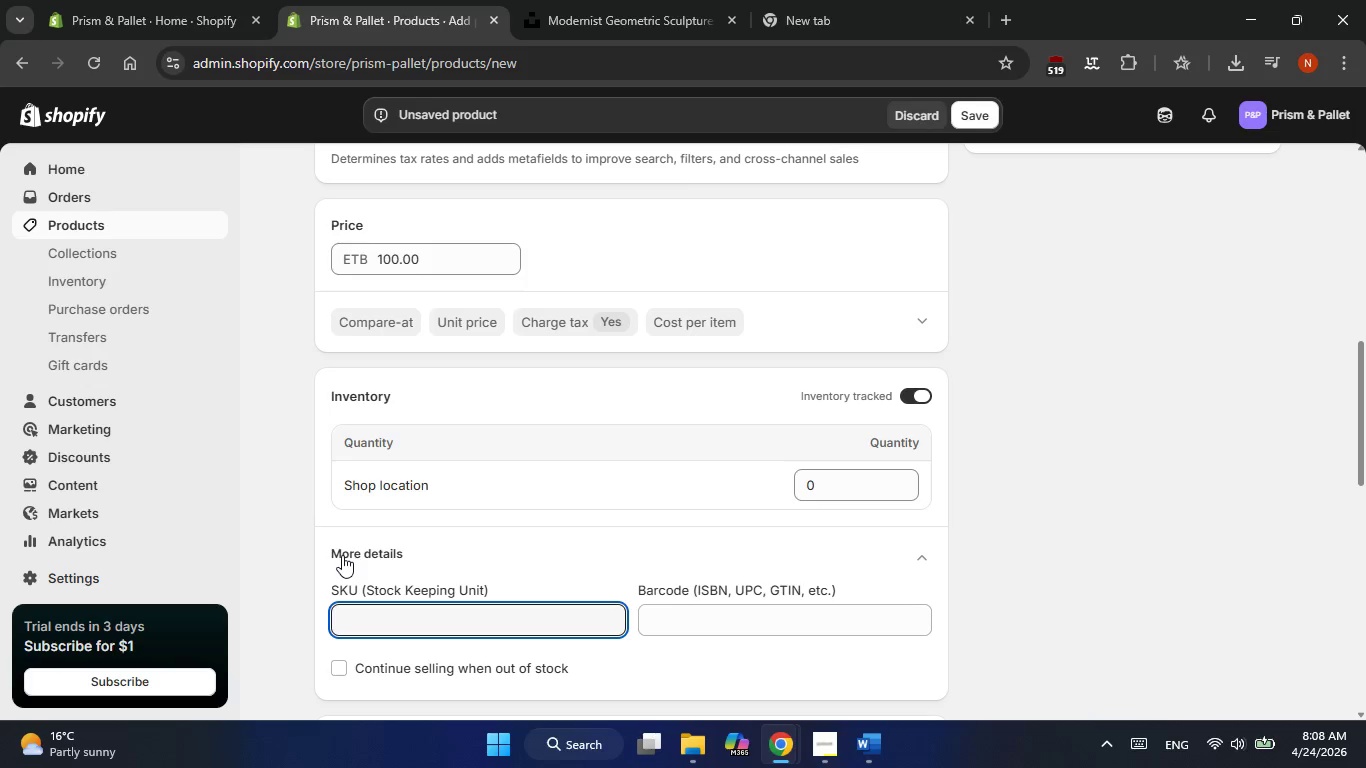 
type(CLY-GE-)
key(Backspace)
type(O-DIG-WKD-SNR)
 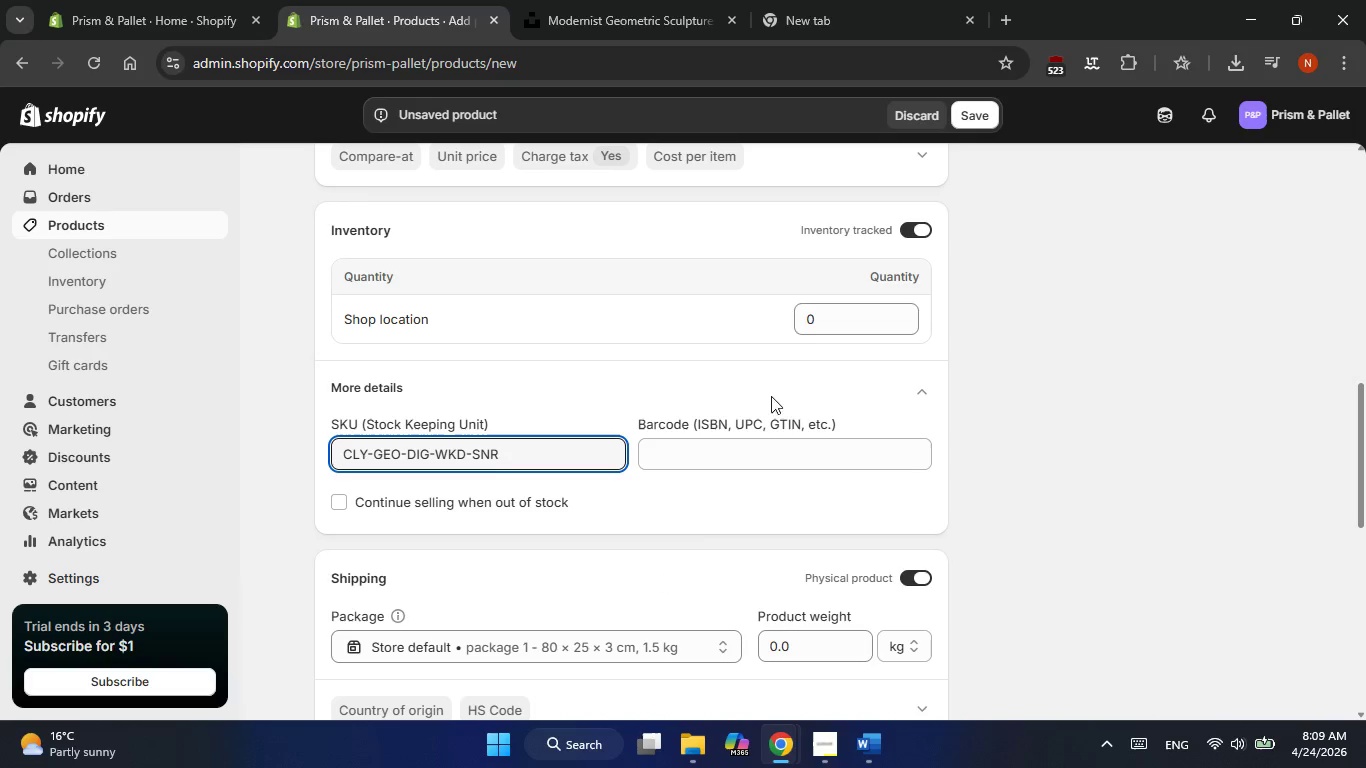 
left_click([821, 313])
 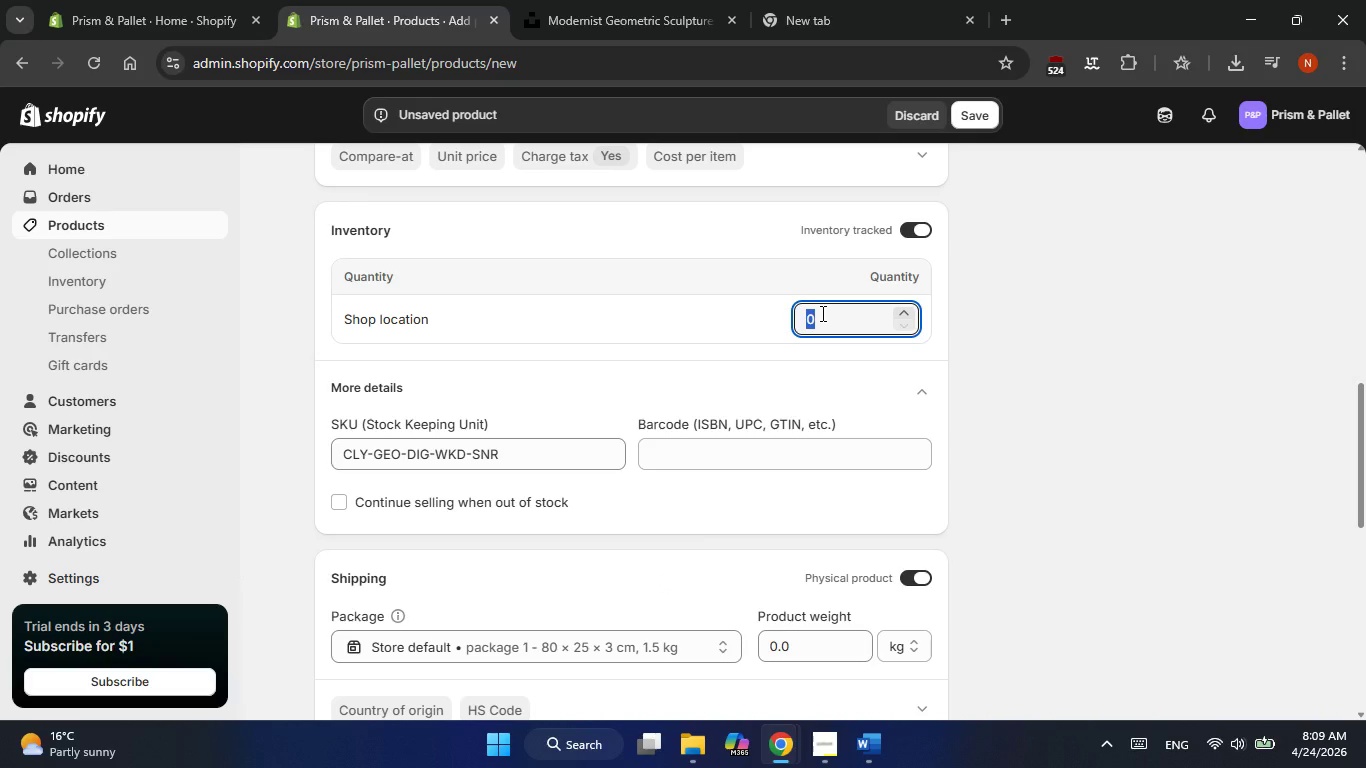 
key(Numpad9)
 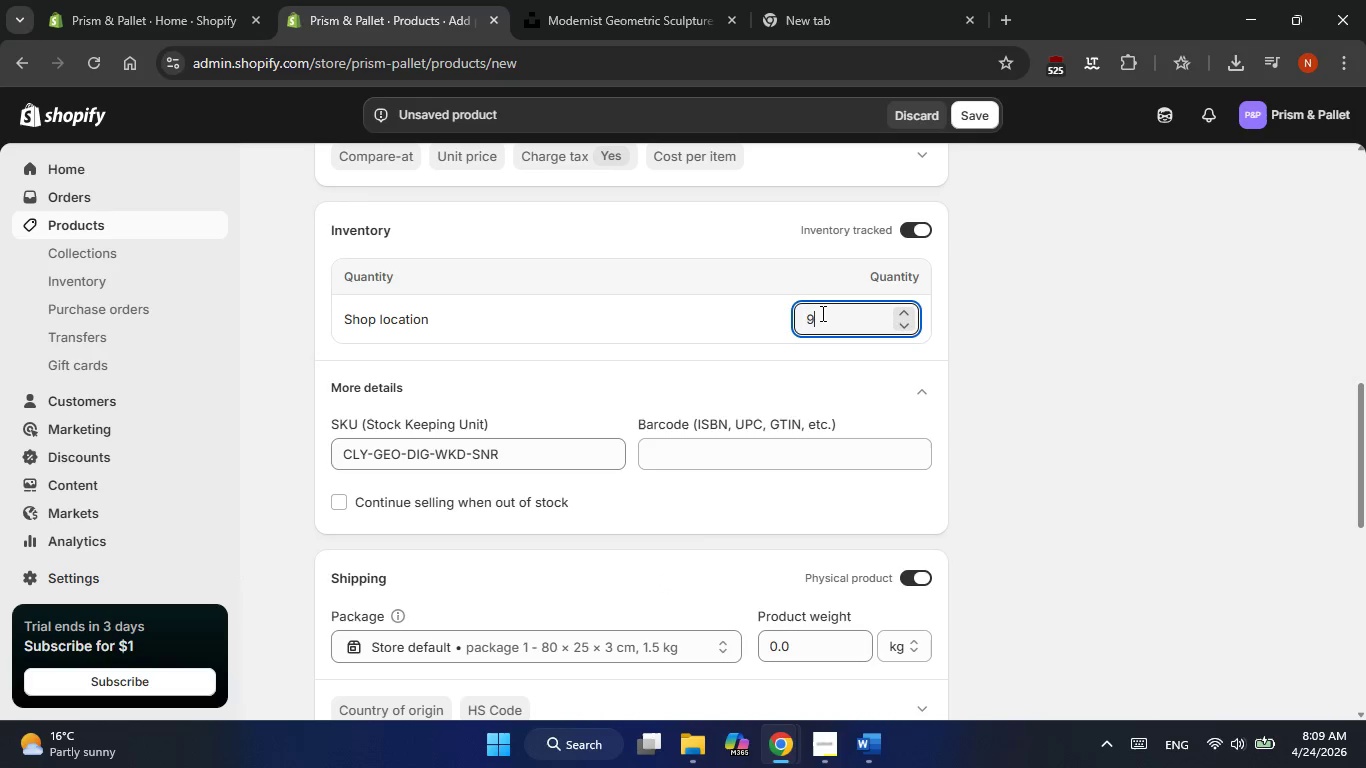 
key(Numpad0)
 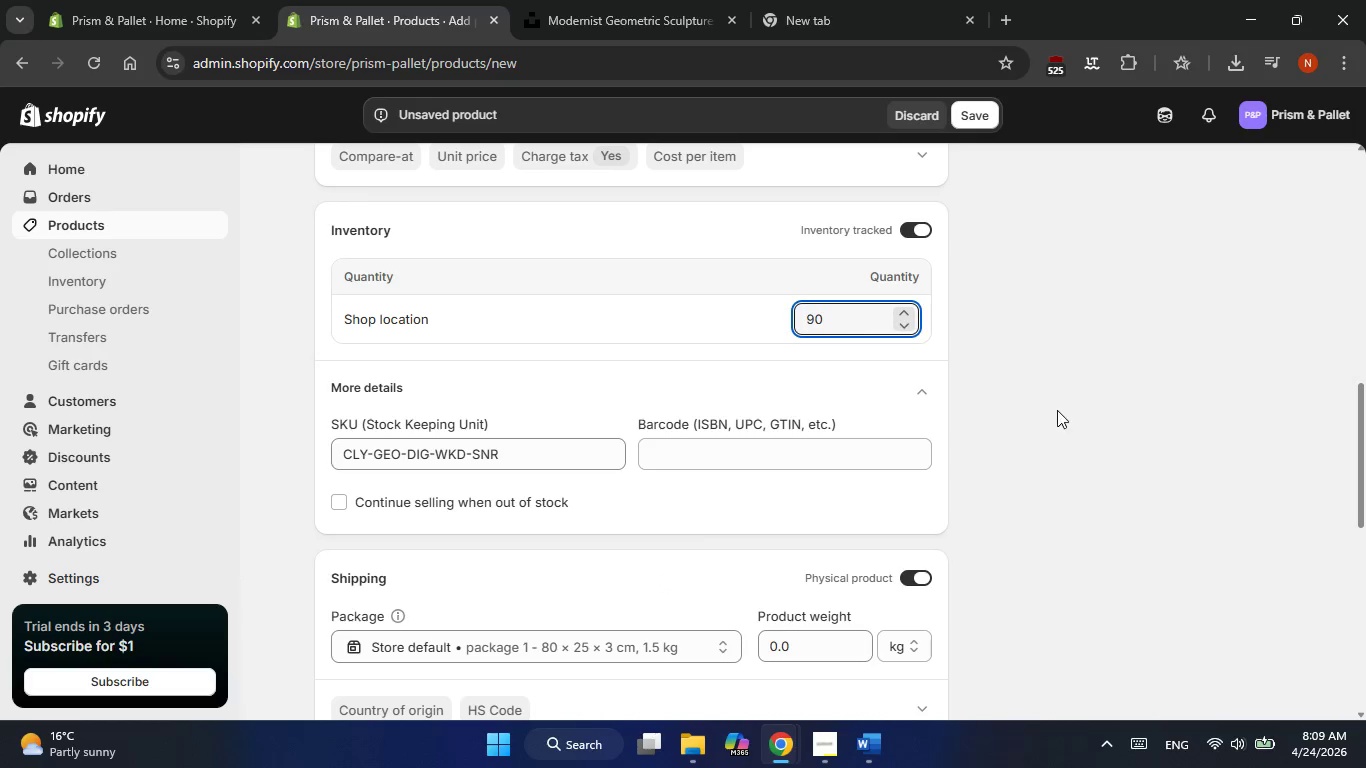 
left_click([1061, 412])
 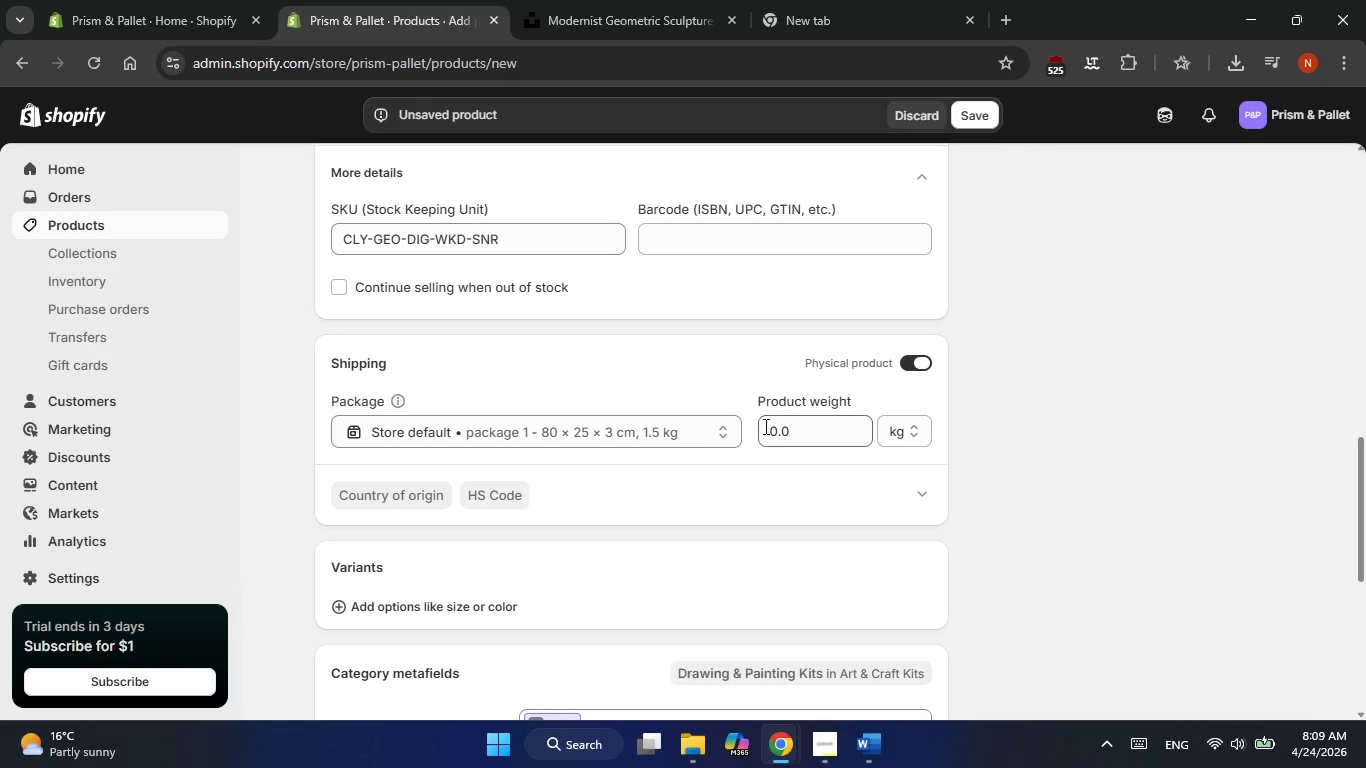 
left_click([541, 416])
 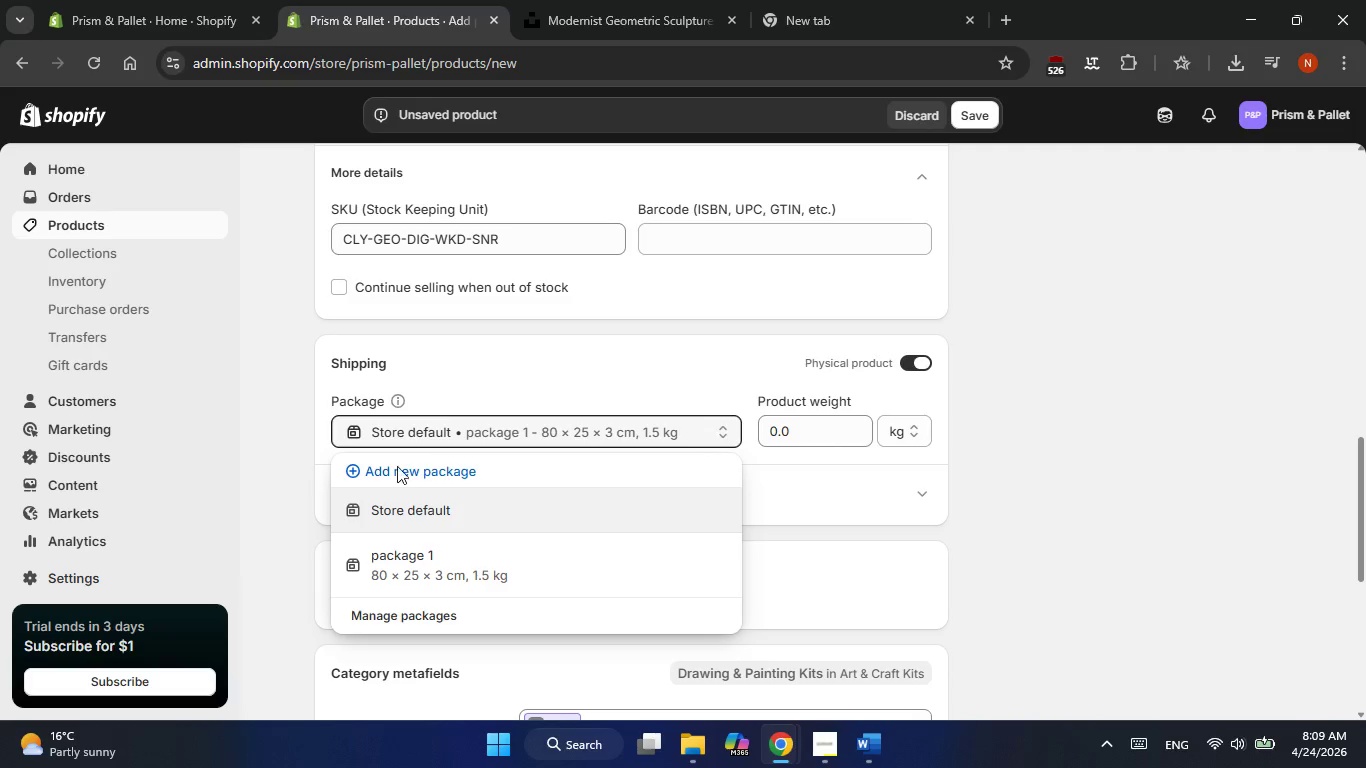 
left_click([389, 474])
 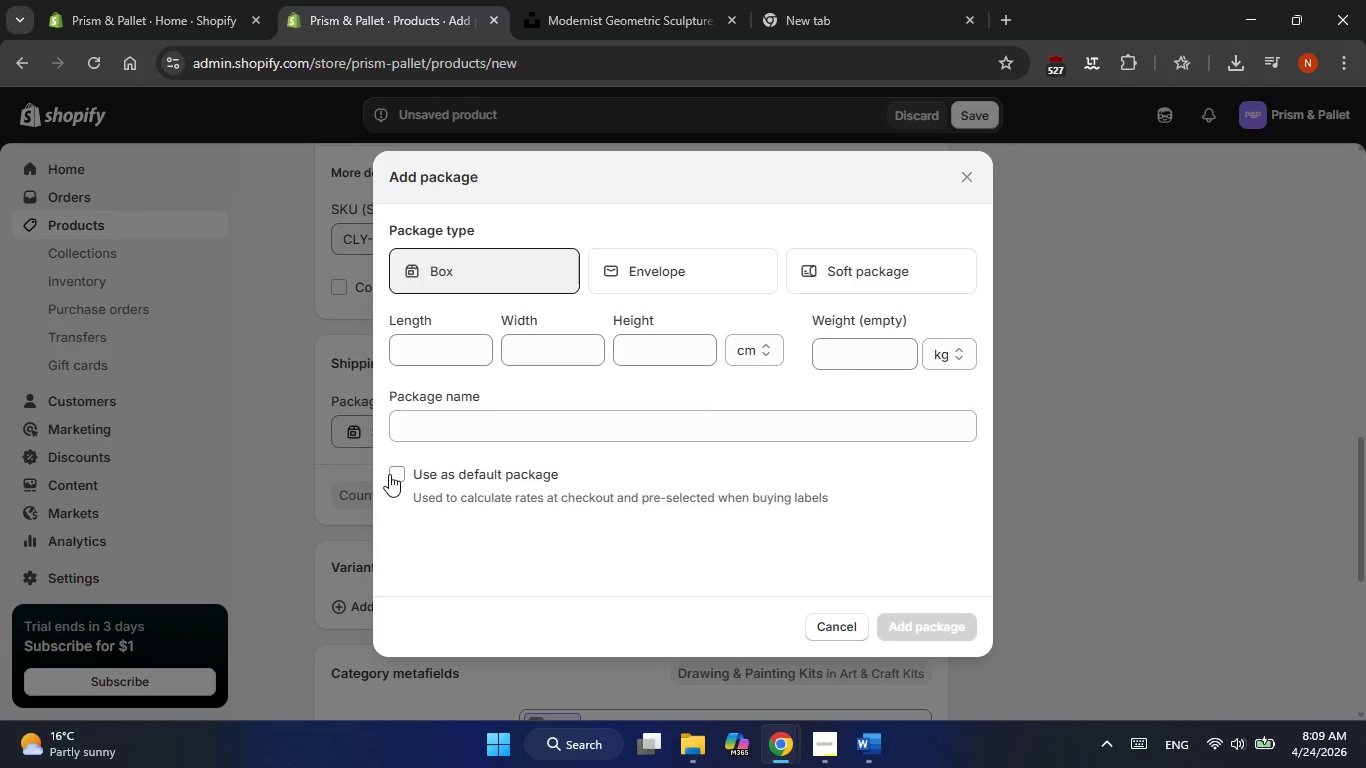 
wait(11.31)
 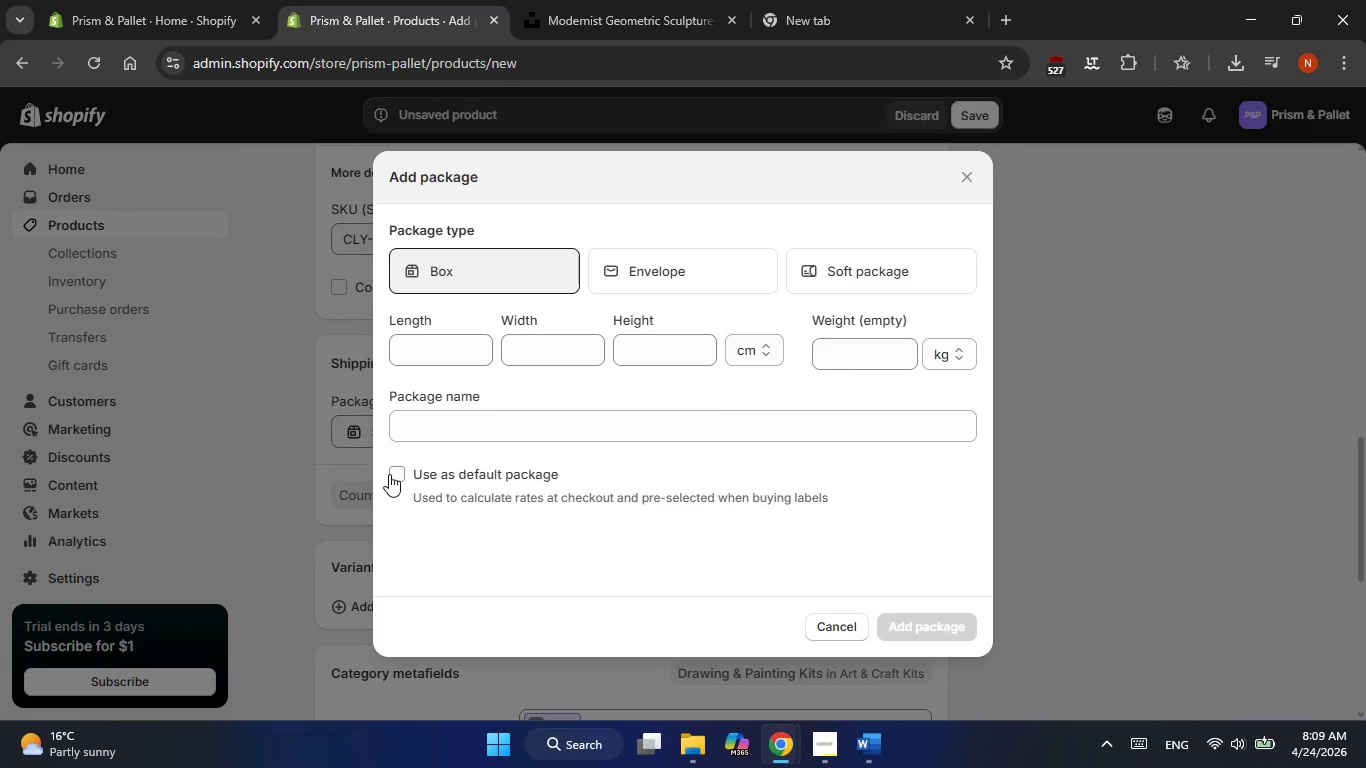 
left_click([462, 347])
 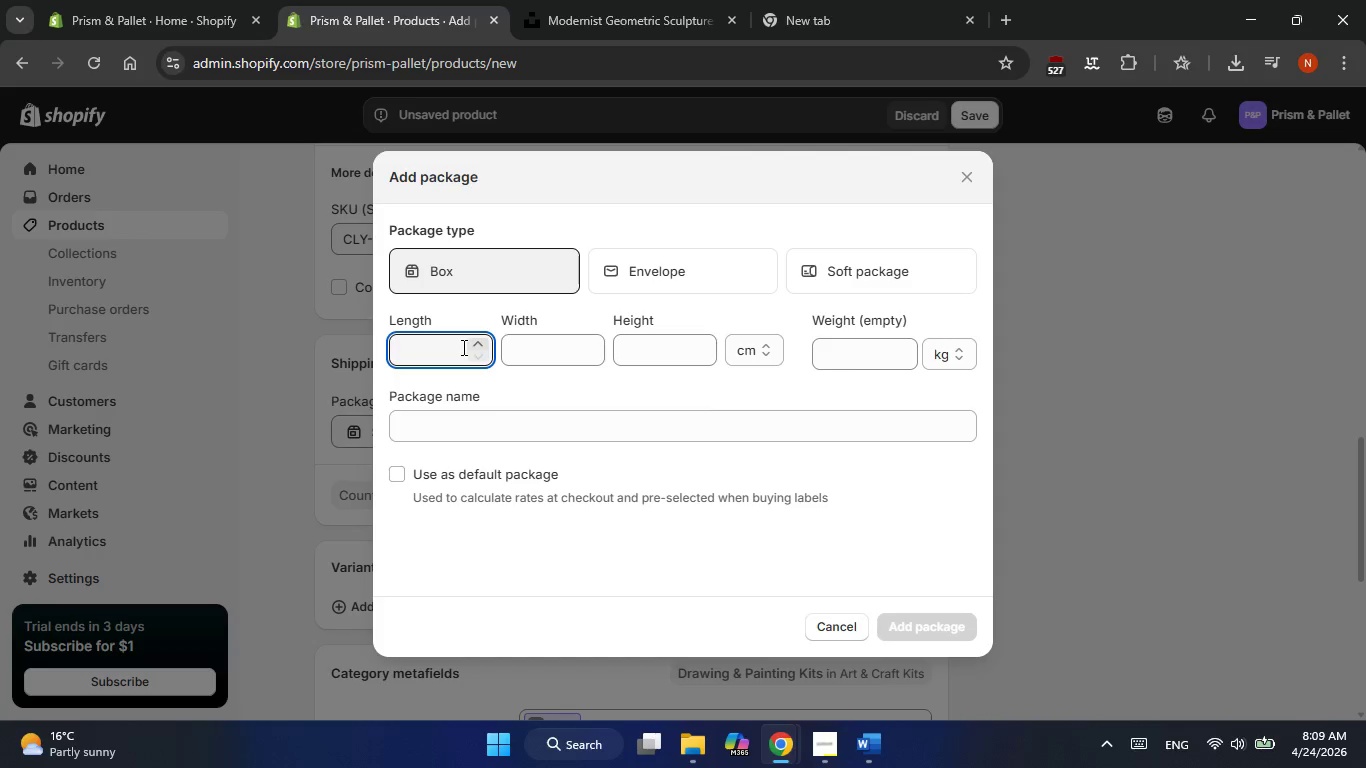 
key(Numpad8)
 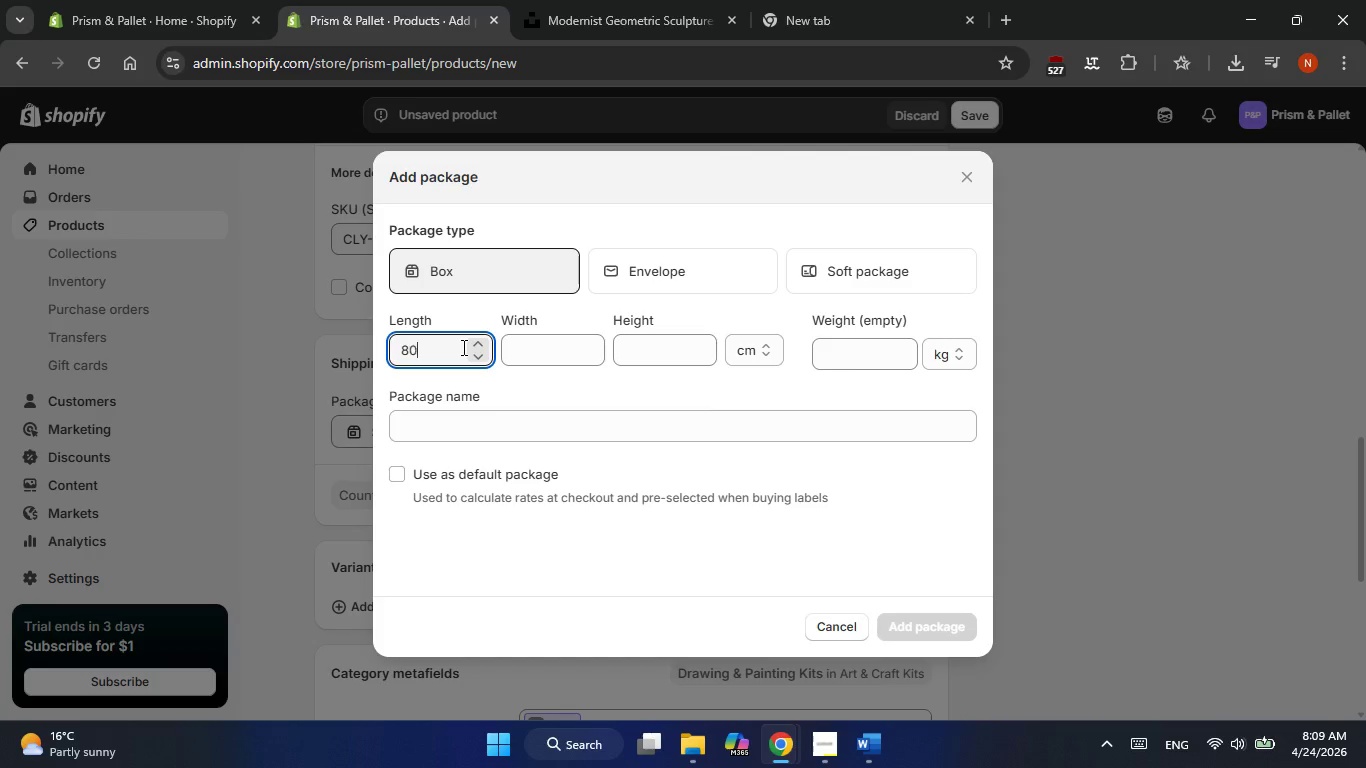 
key(Numpad0)
 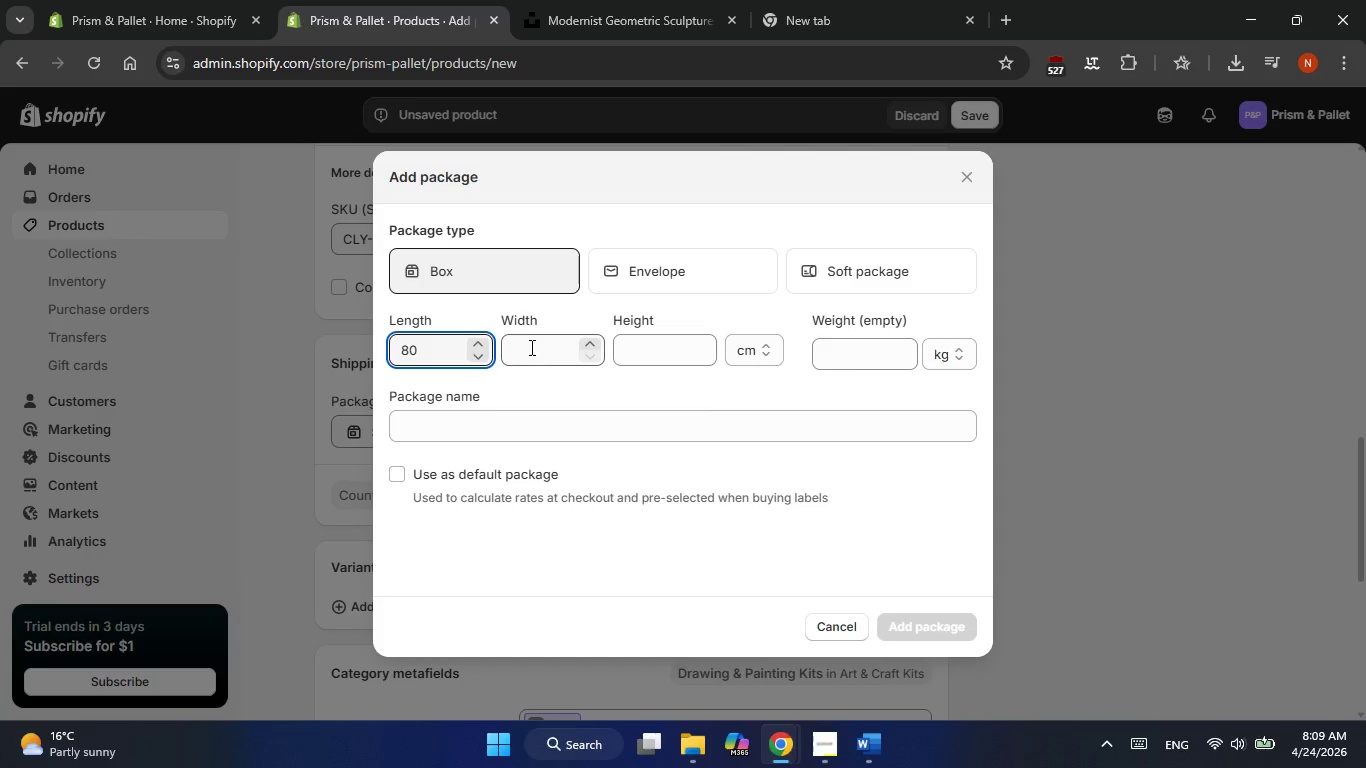 
left_click([530, 347])
 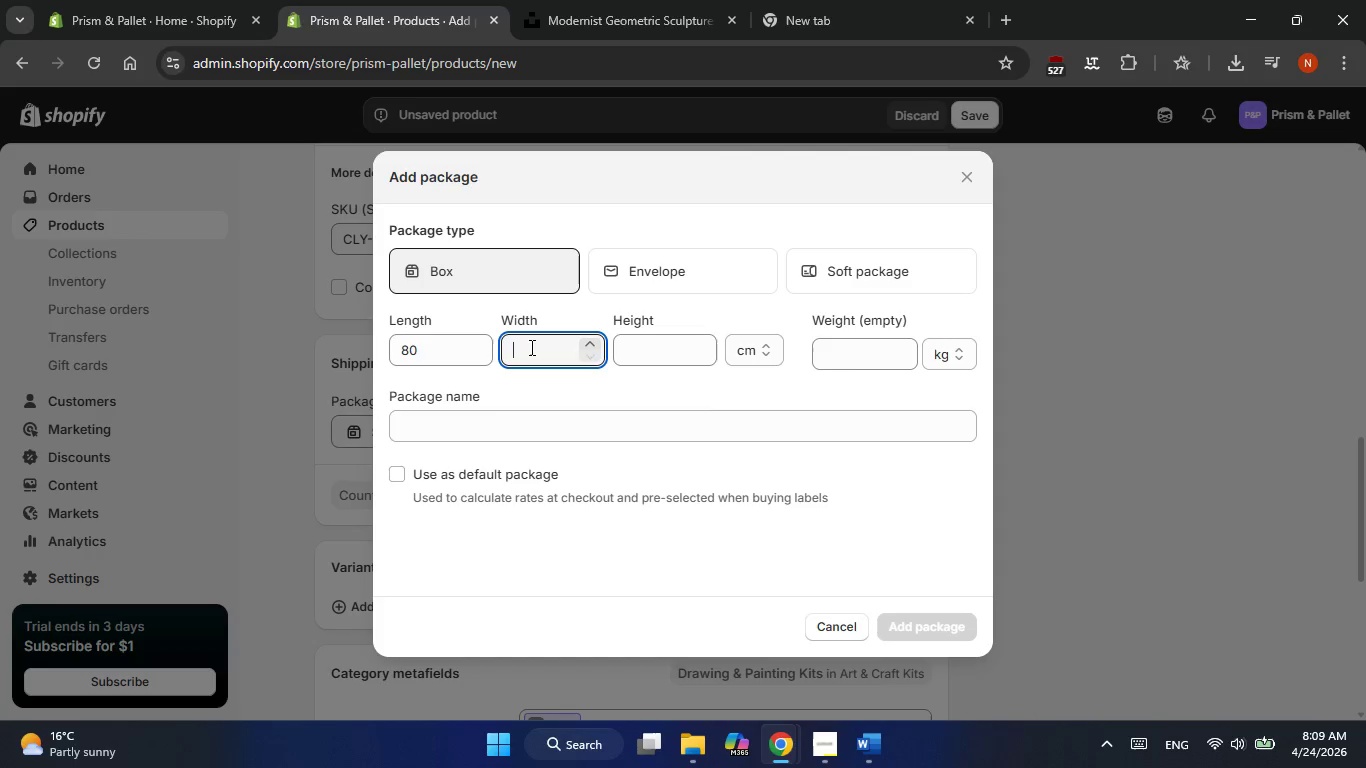 
key(Numpad6)
 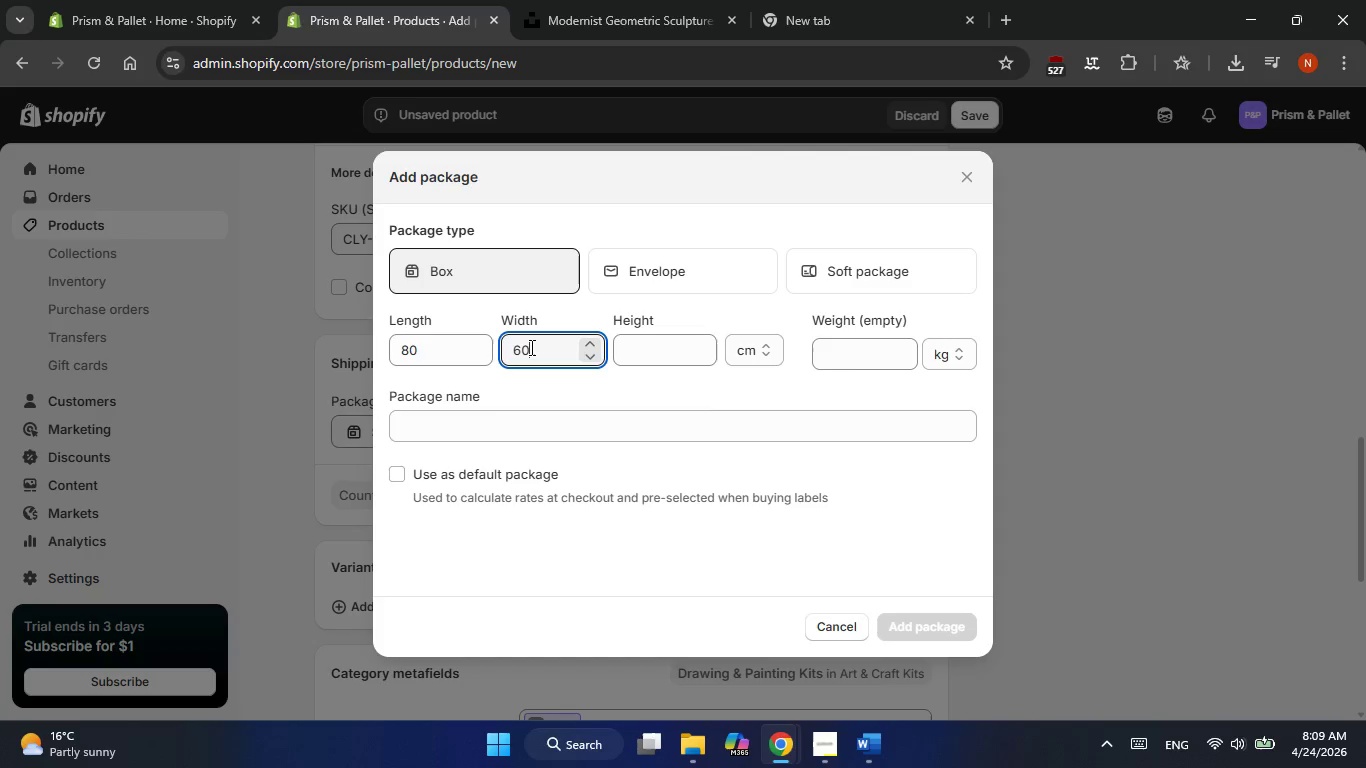 
key(Numpad0)
 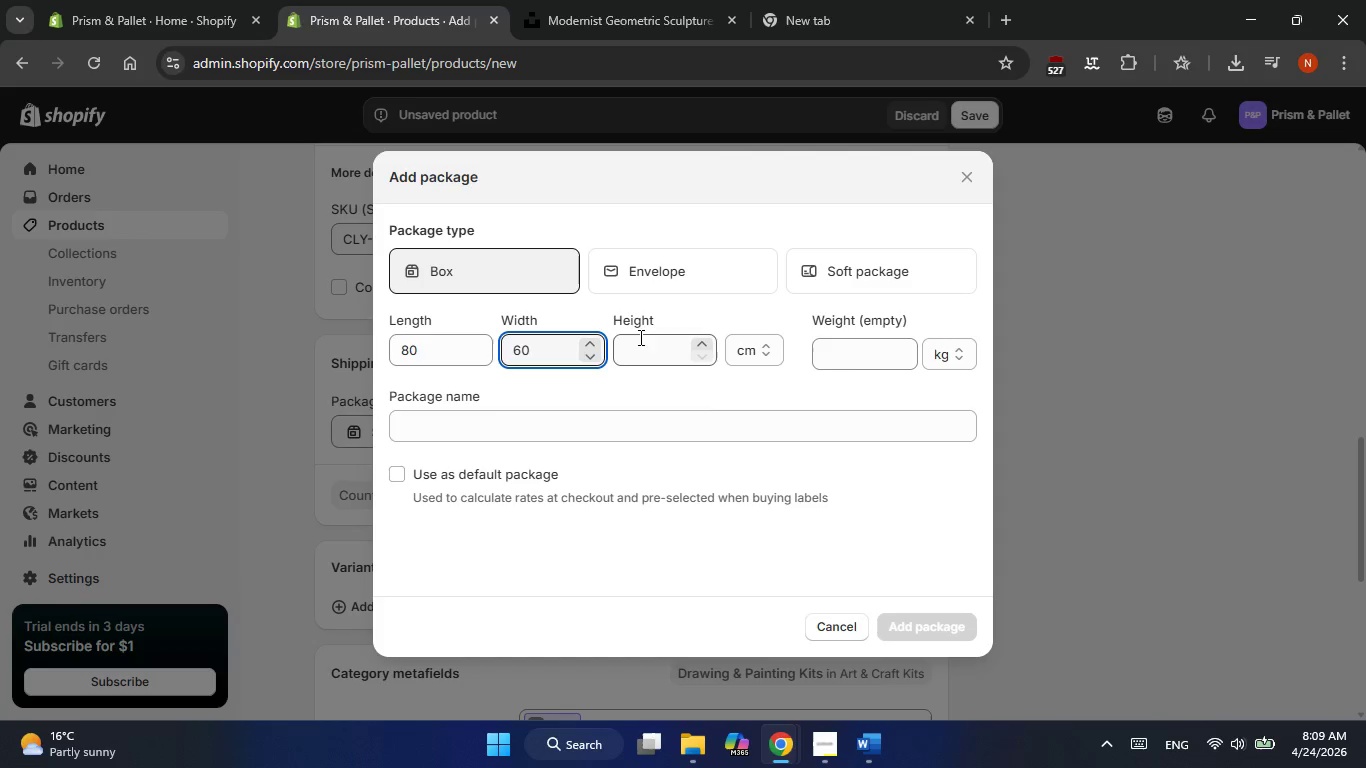 
left_click([644, 340])
 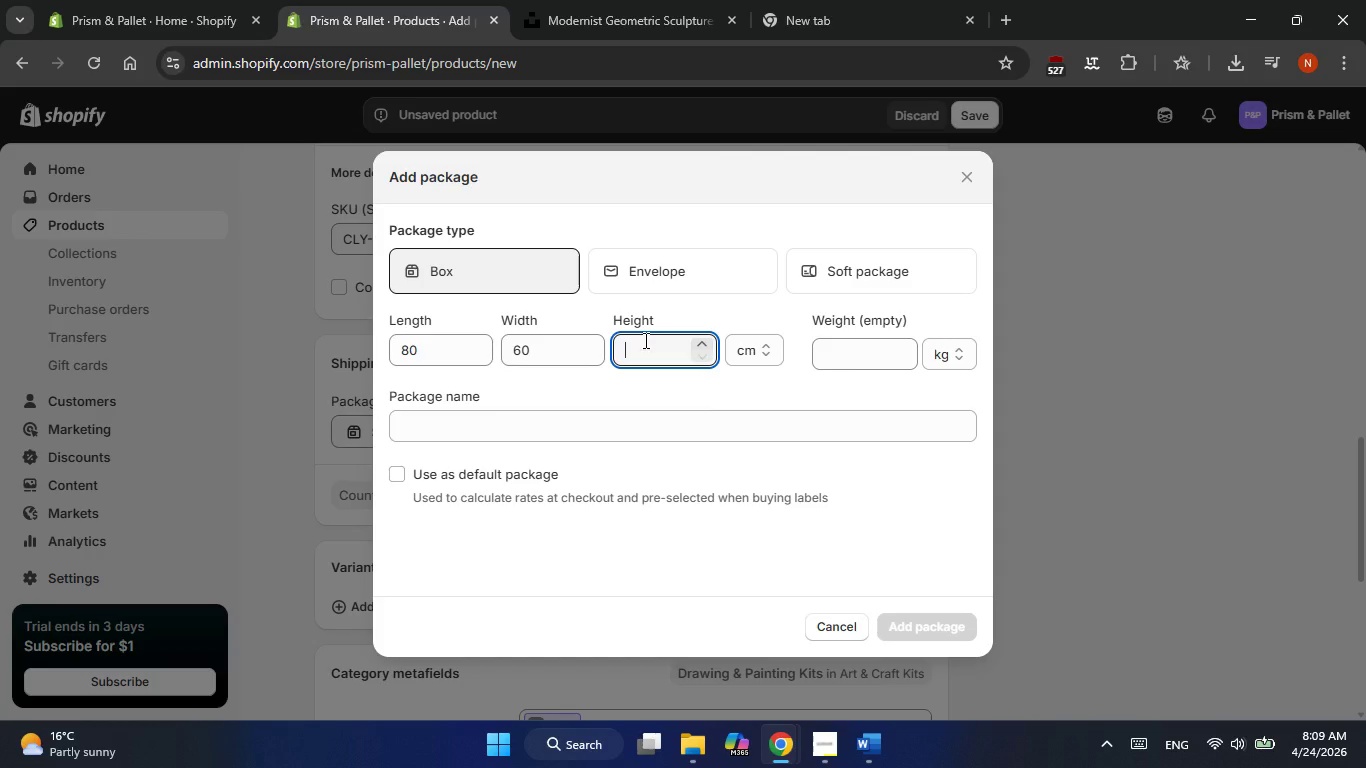 
key(Numpad1)
 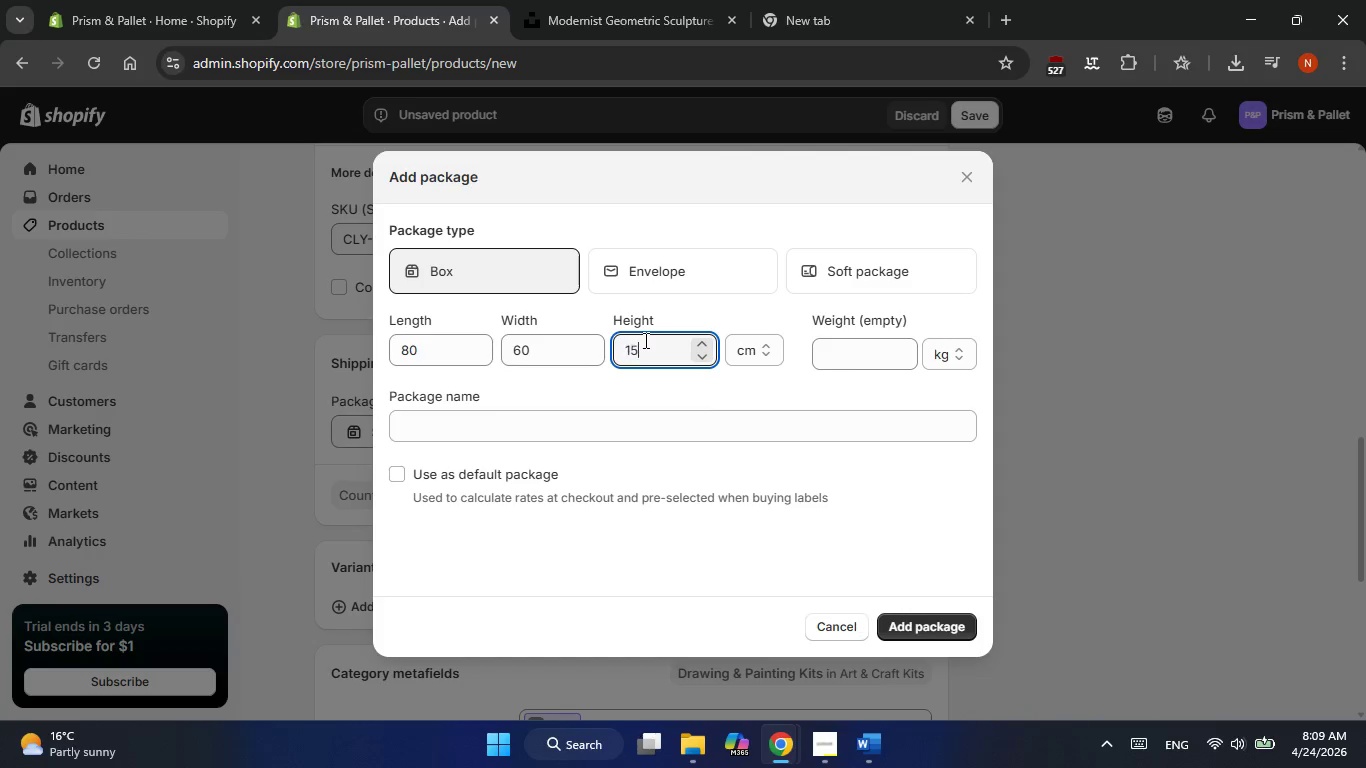 
key(Numpad5)
 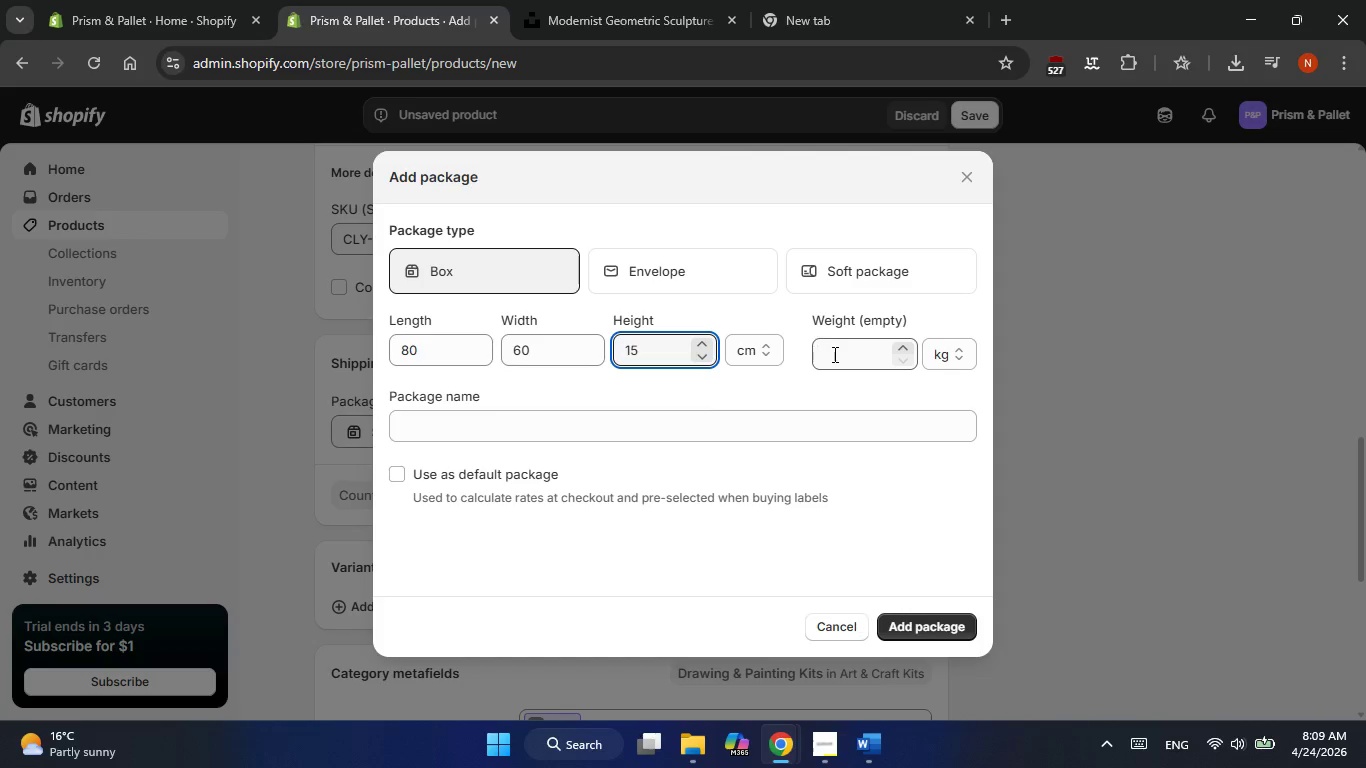 
left_click([835, 354])
 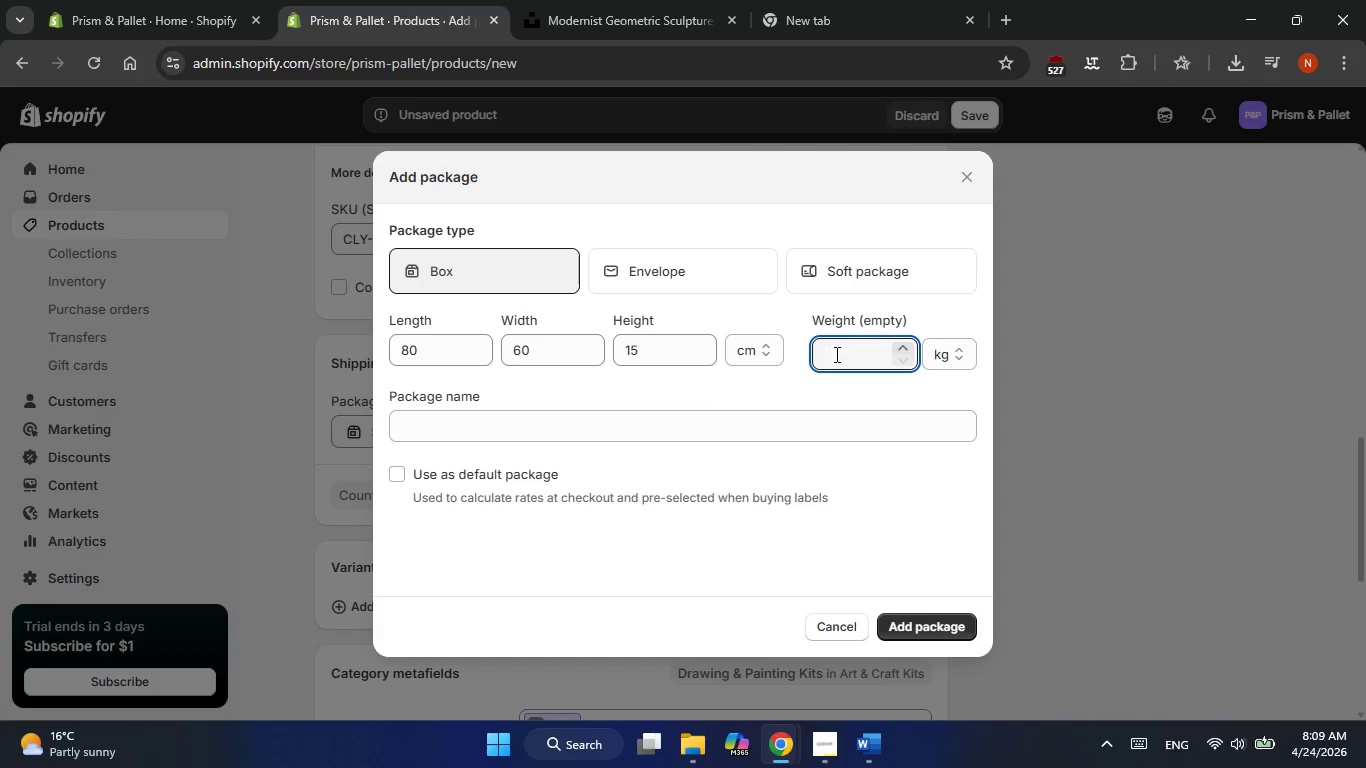 
key(Numpad0)
 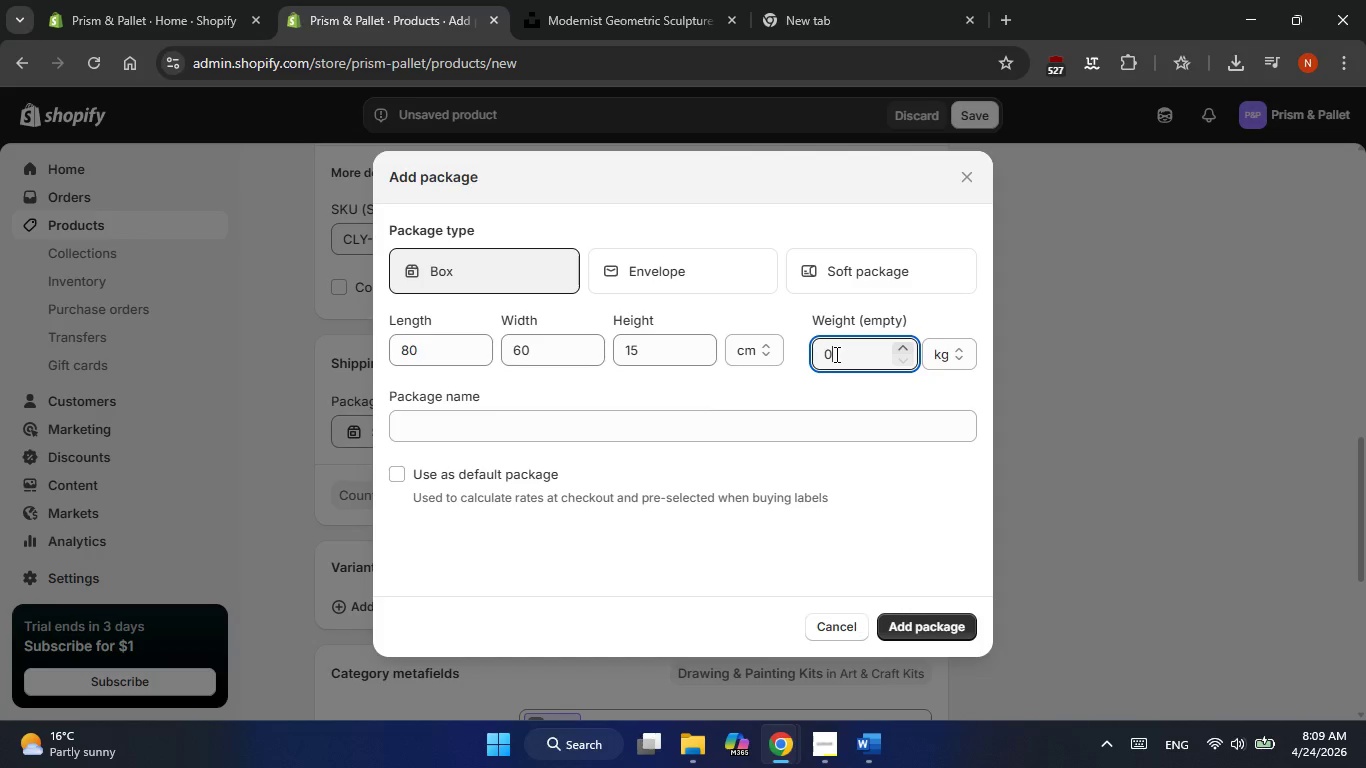 
key(NumpadDecimal)
 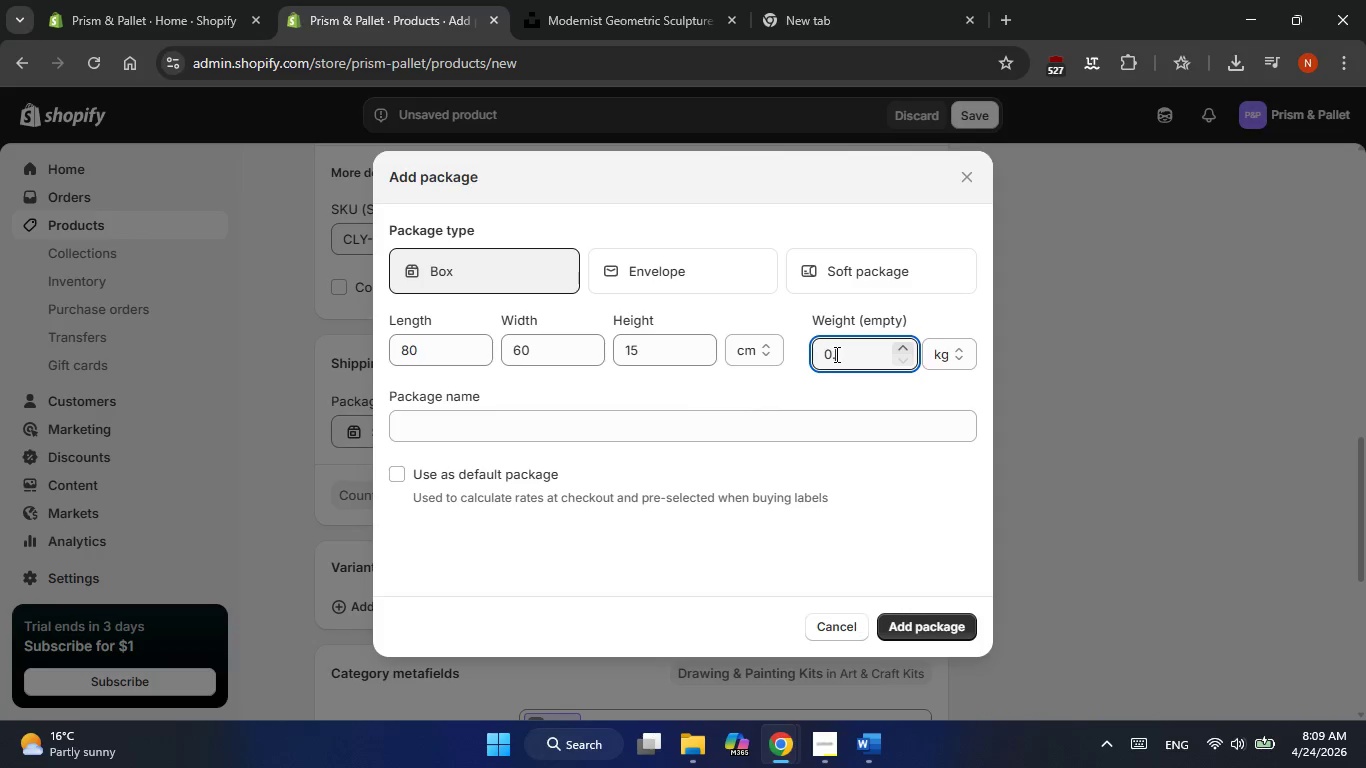 
key(Numpad9)
 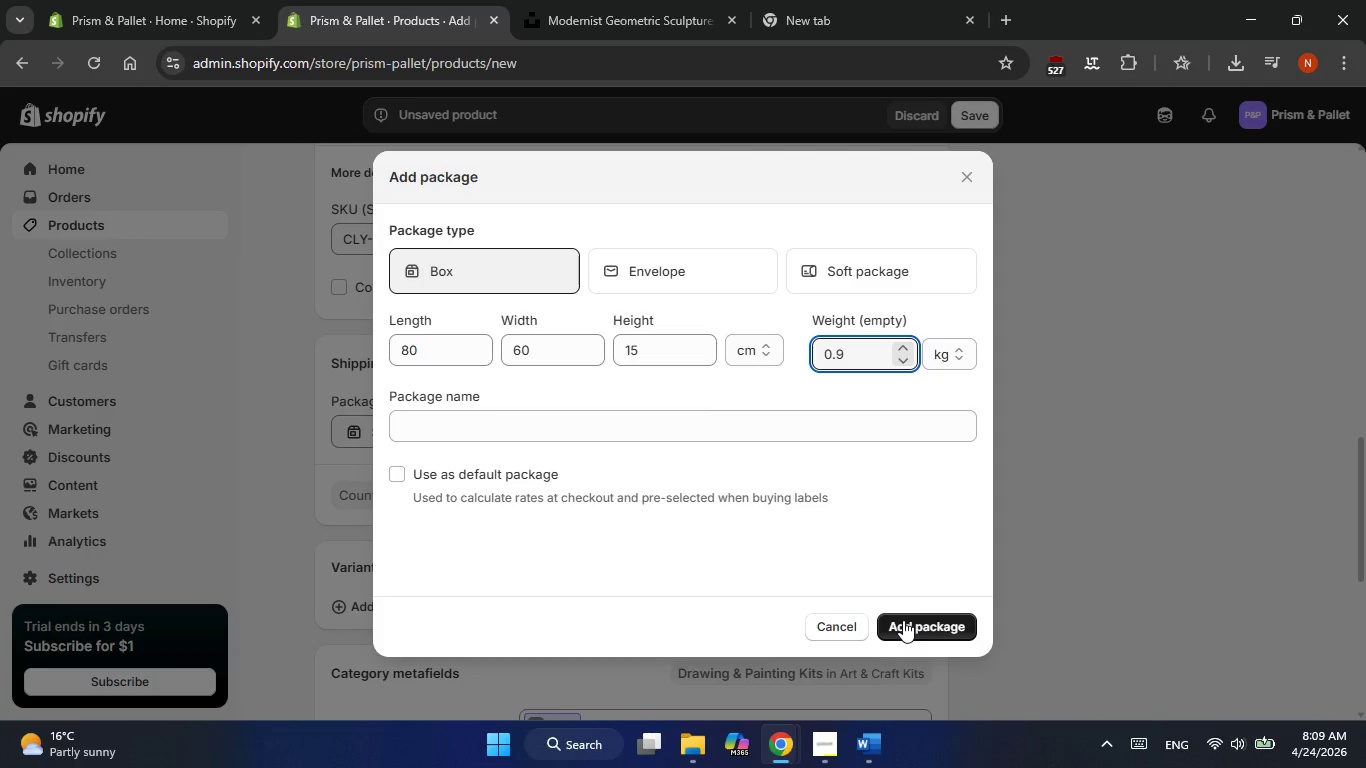 
left_click([903, 620])
 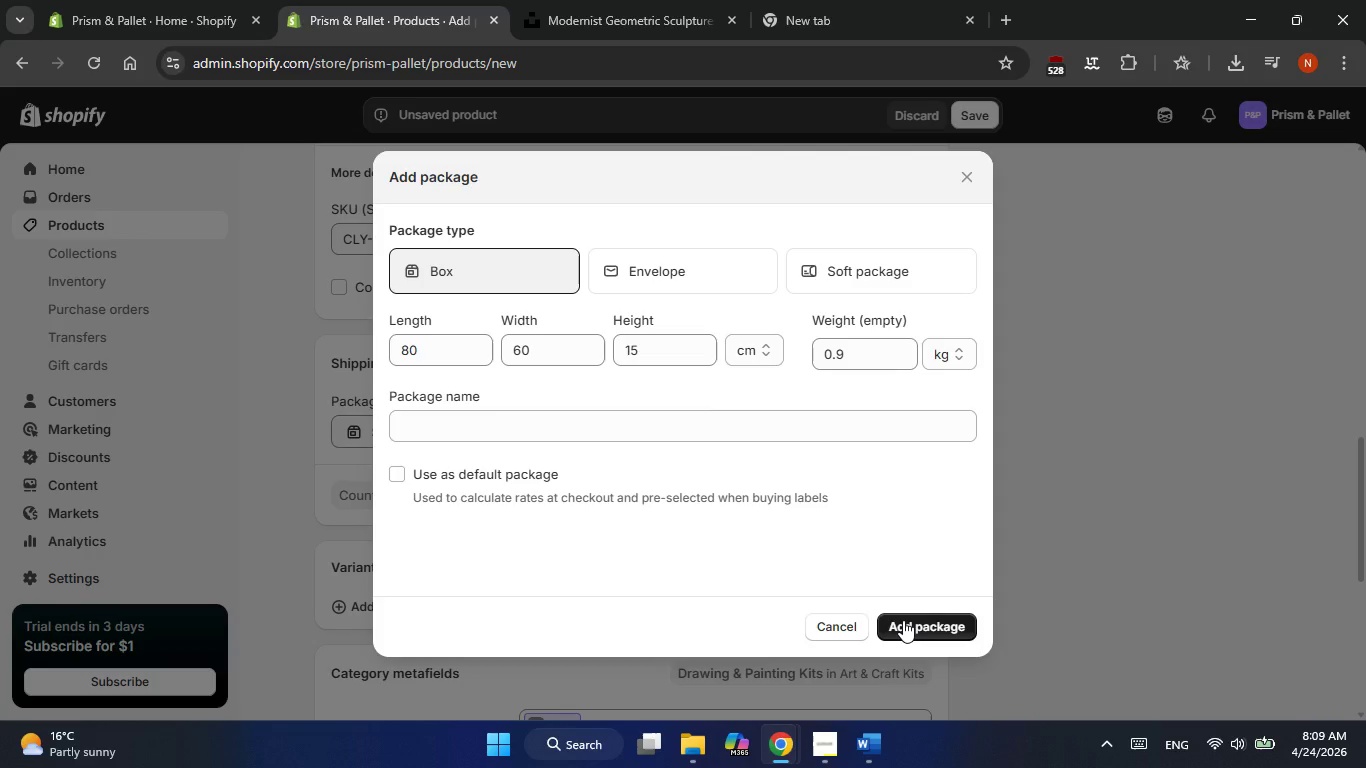 
left_click([903, 620])
 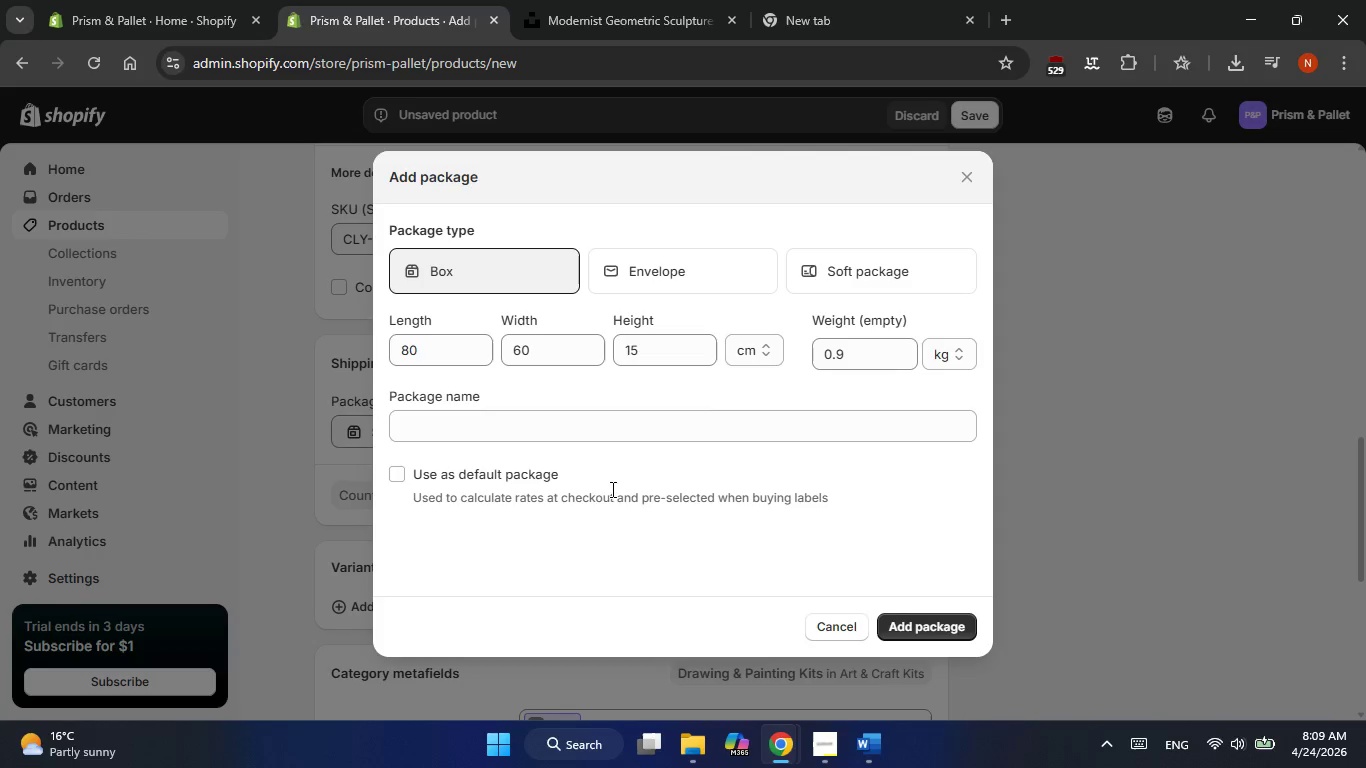 
left_click([559, 421])
 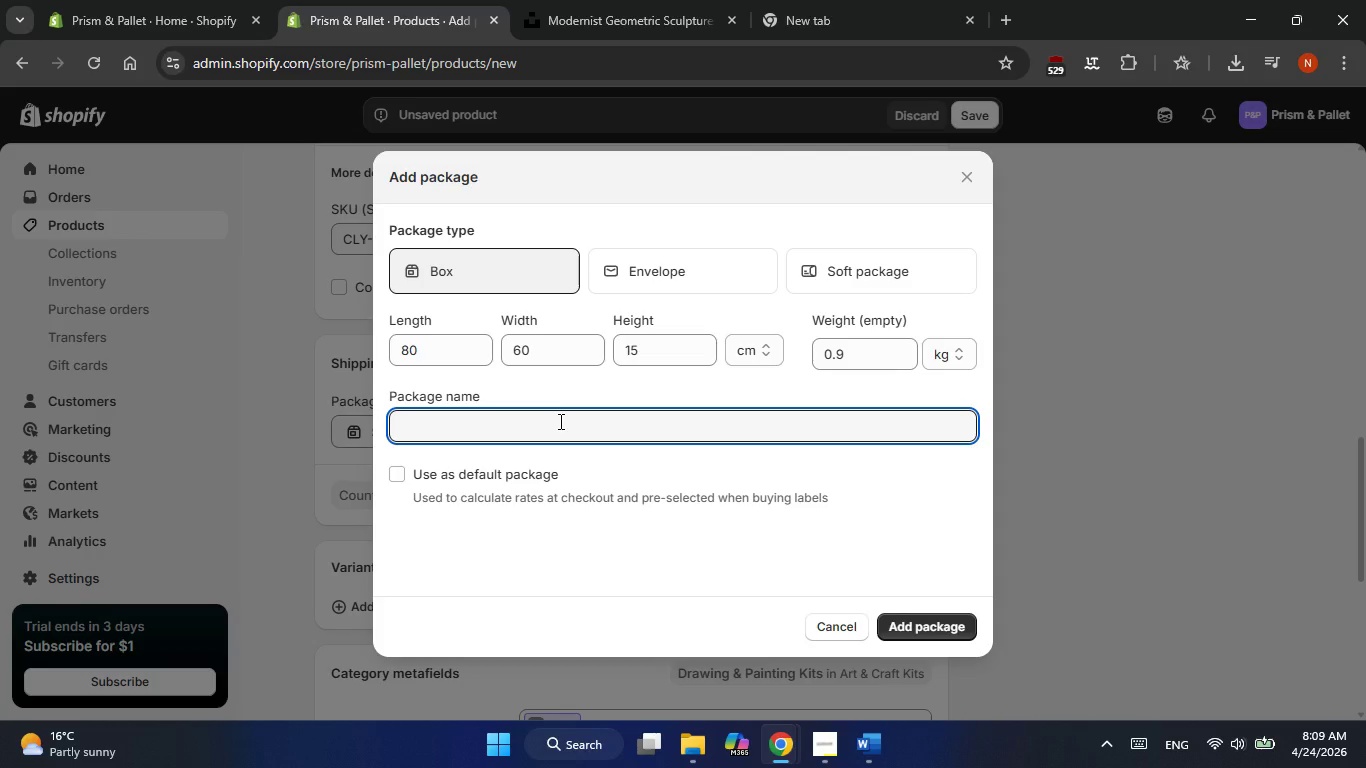 
type(Package 2)
 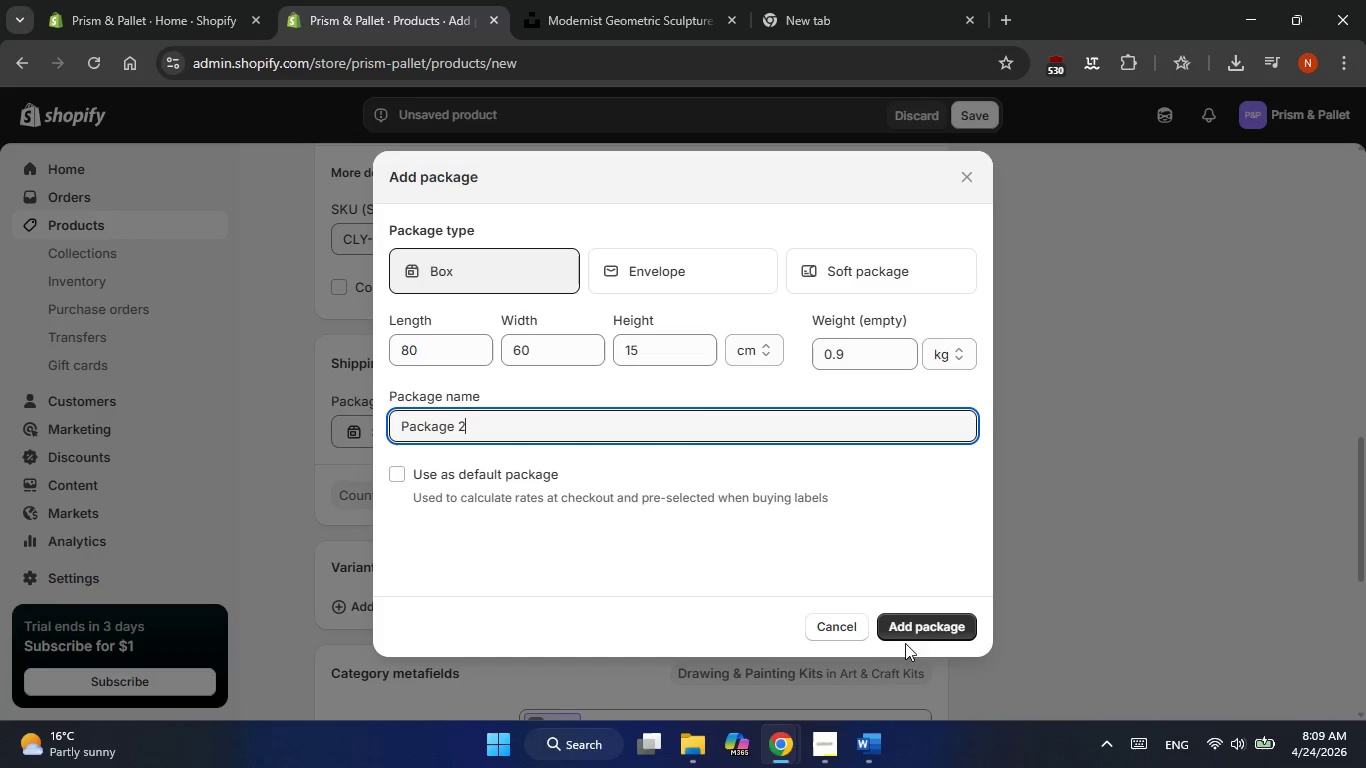 
left_click([913, 632])
 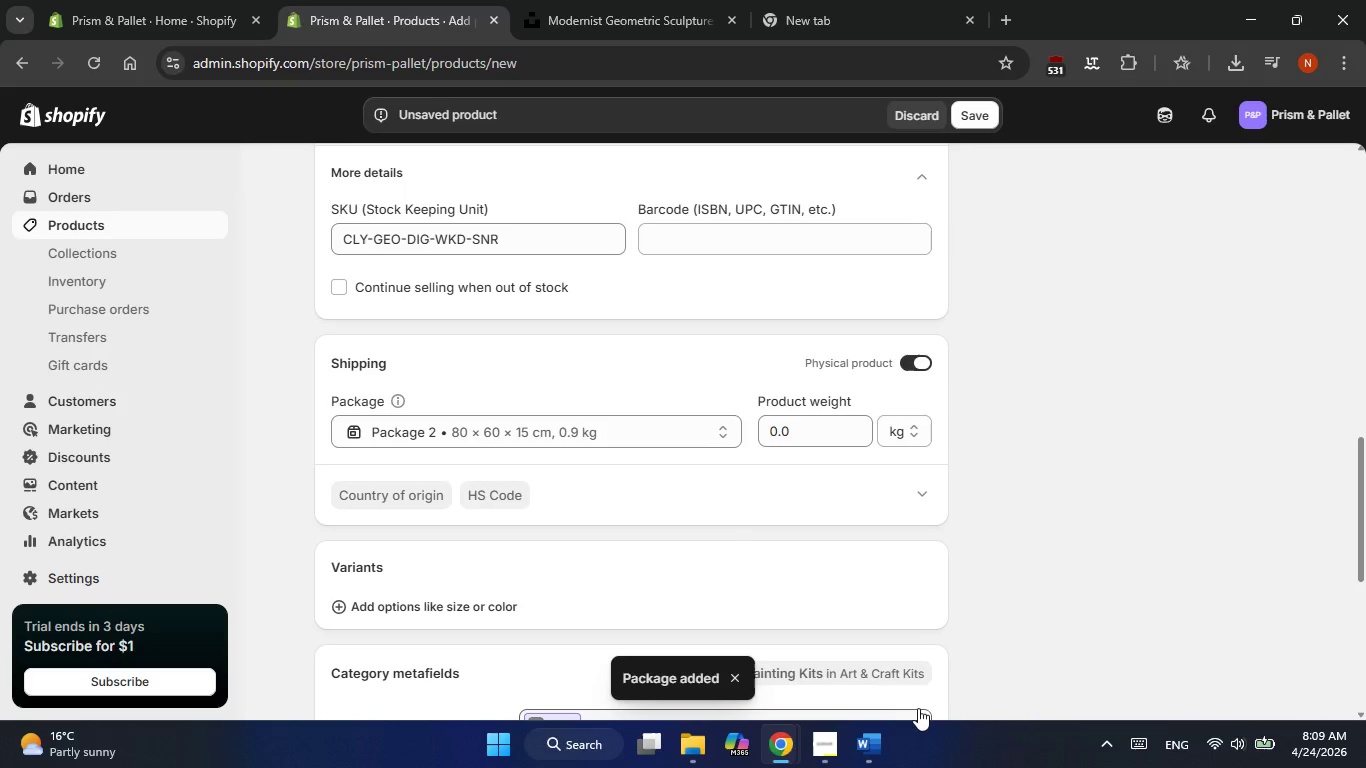 
wait(10.64)
 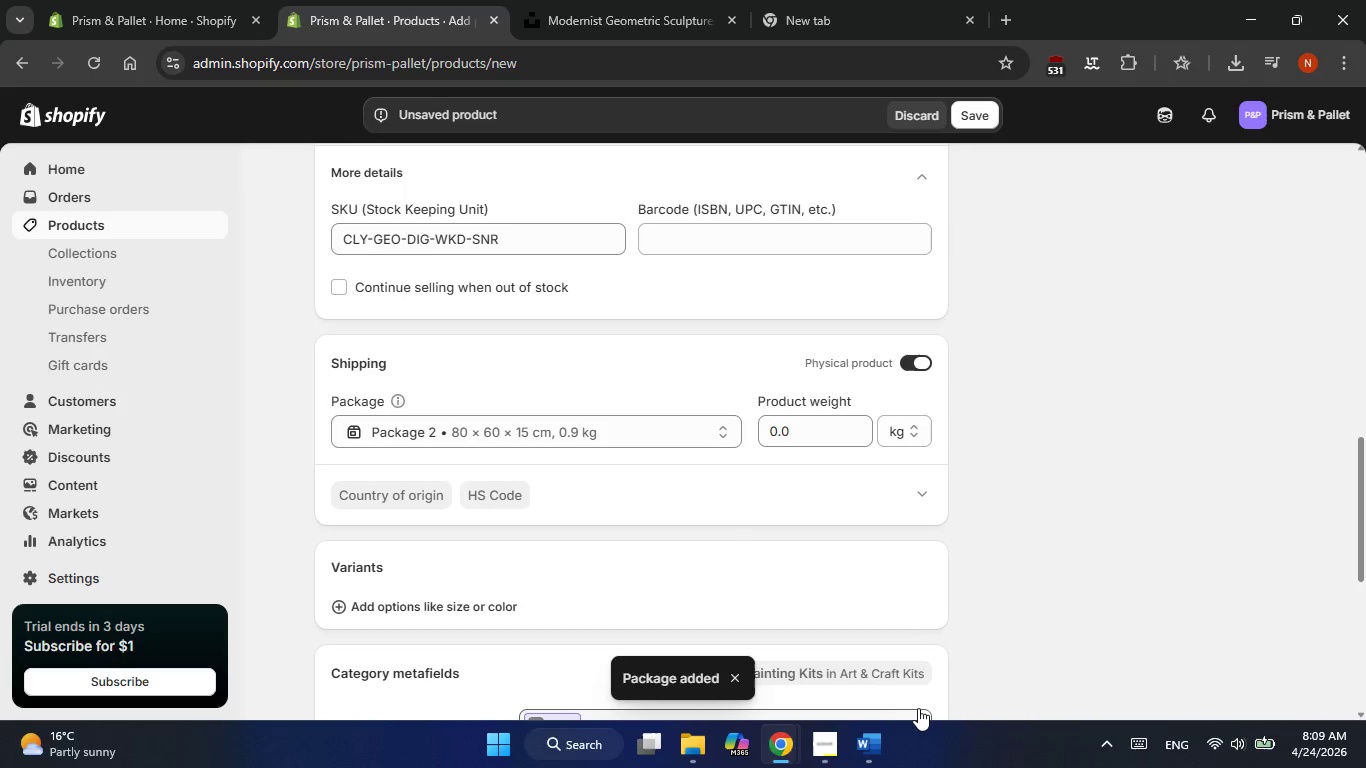 
left_click([918, 471])
 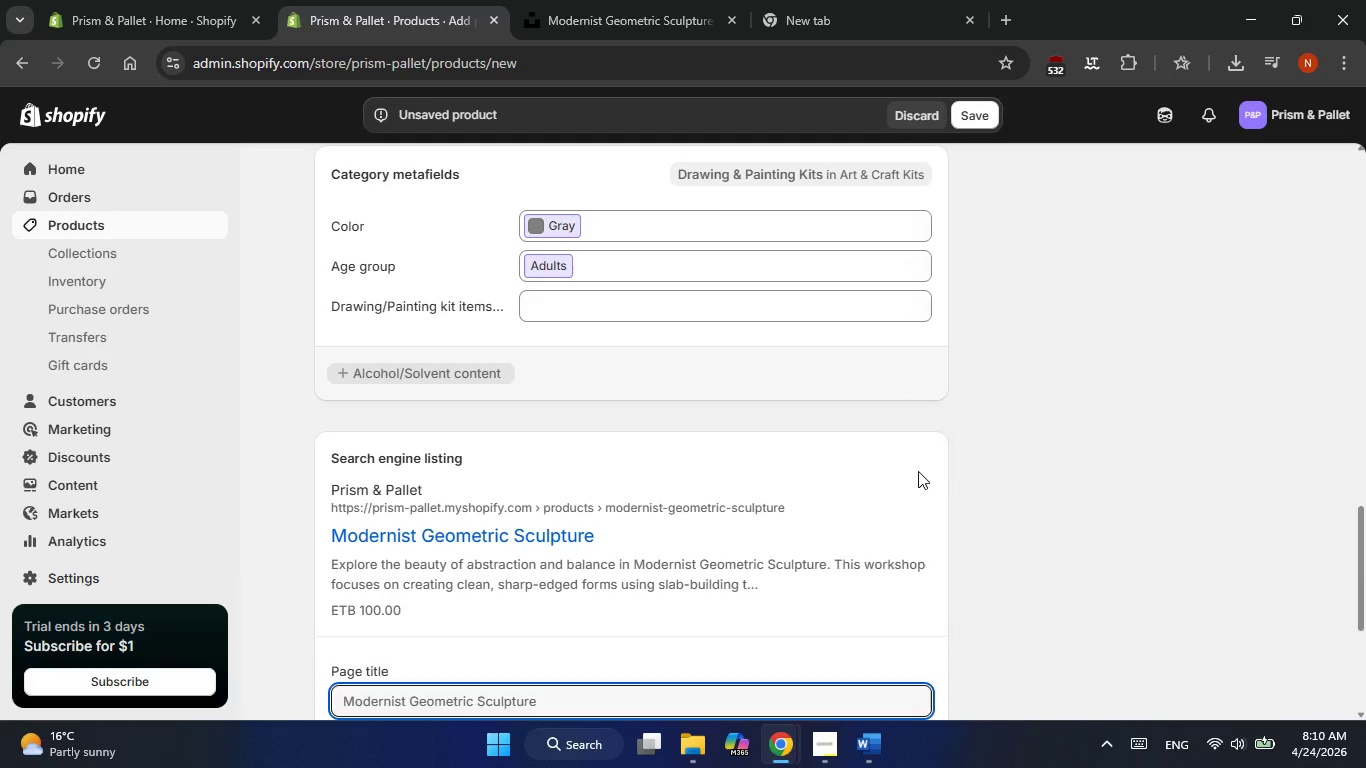 
key(Alt+Tab)
 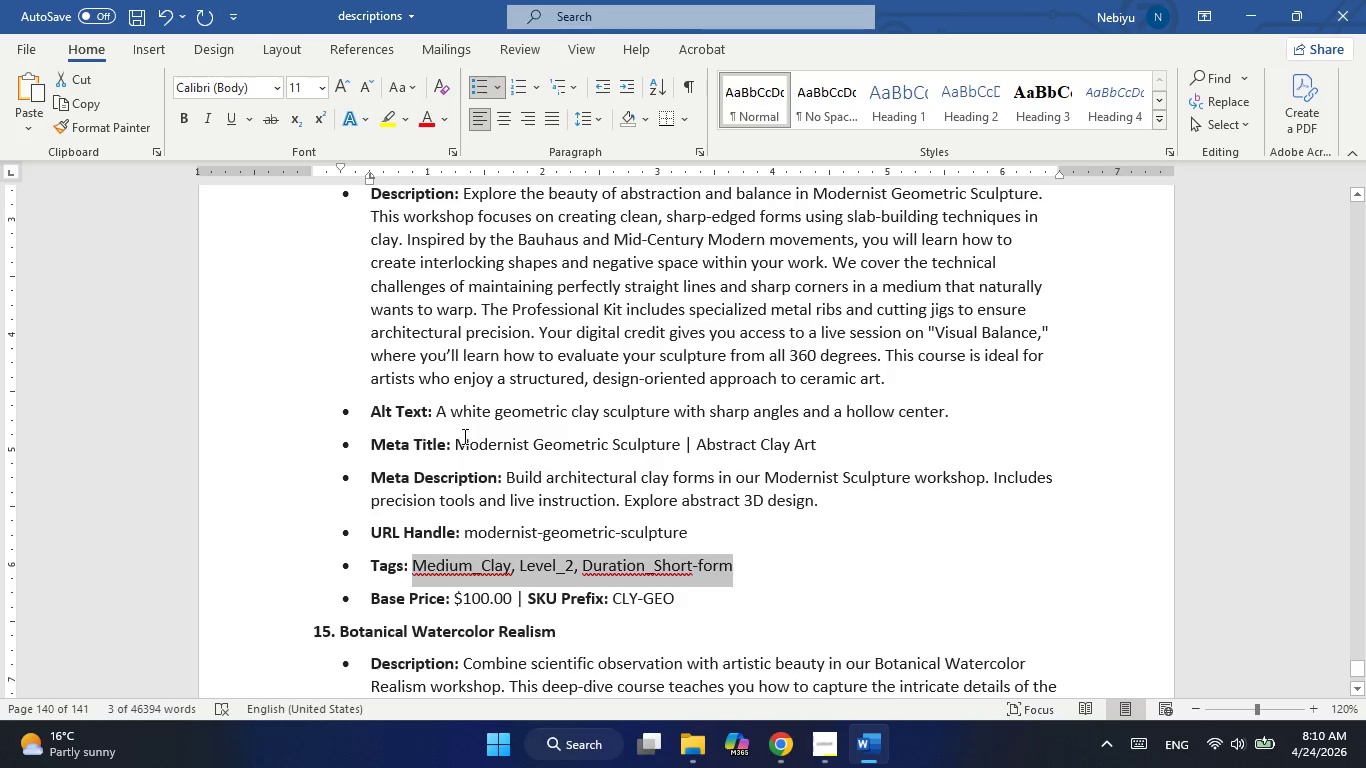 
left_click_drag(start_coordinate=[459, 436], to_coordinate=[819, 440])
 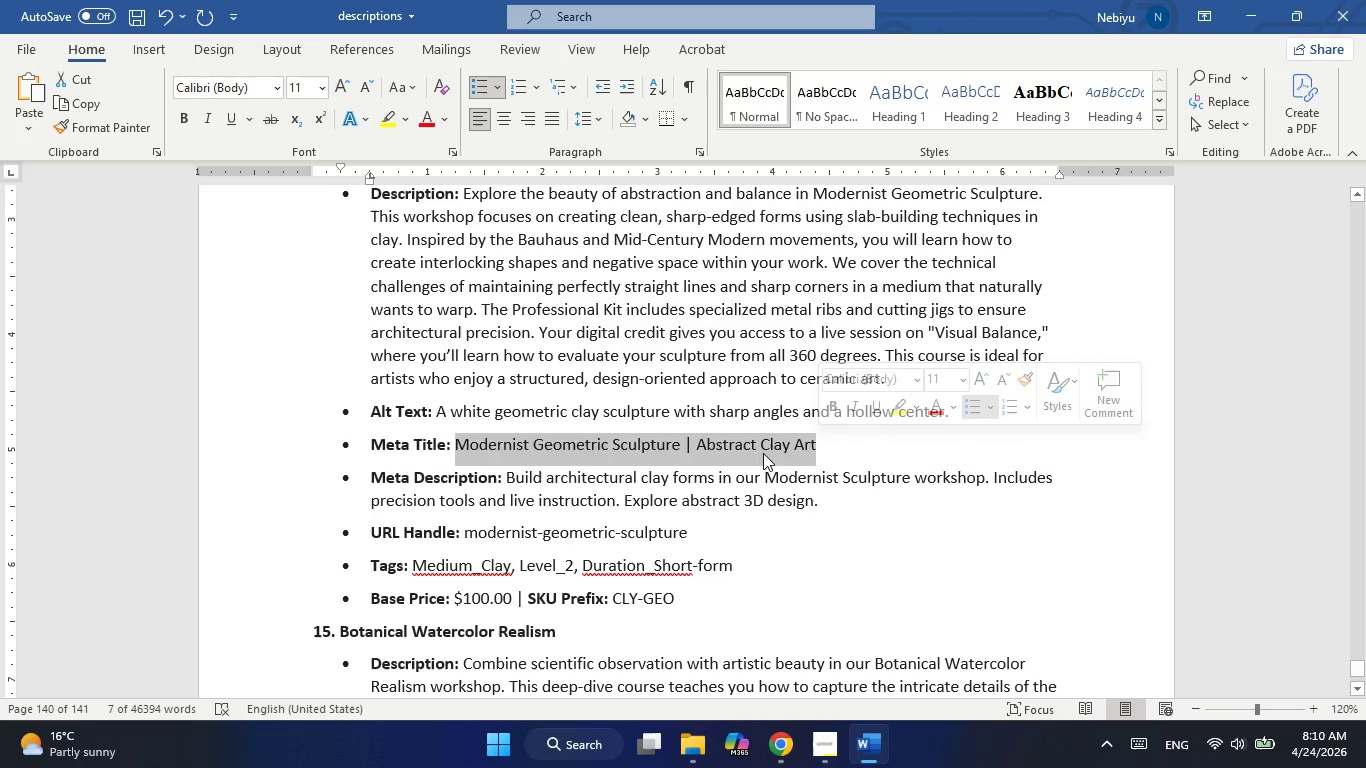 
right_click([763, 453])
 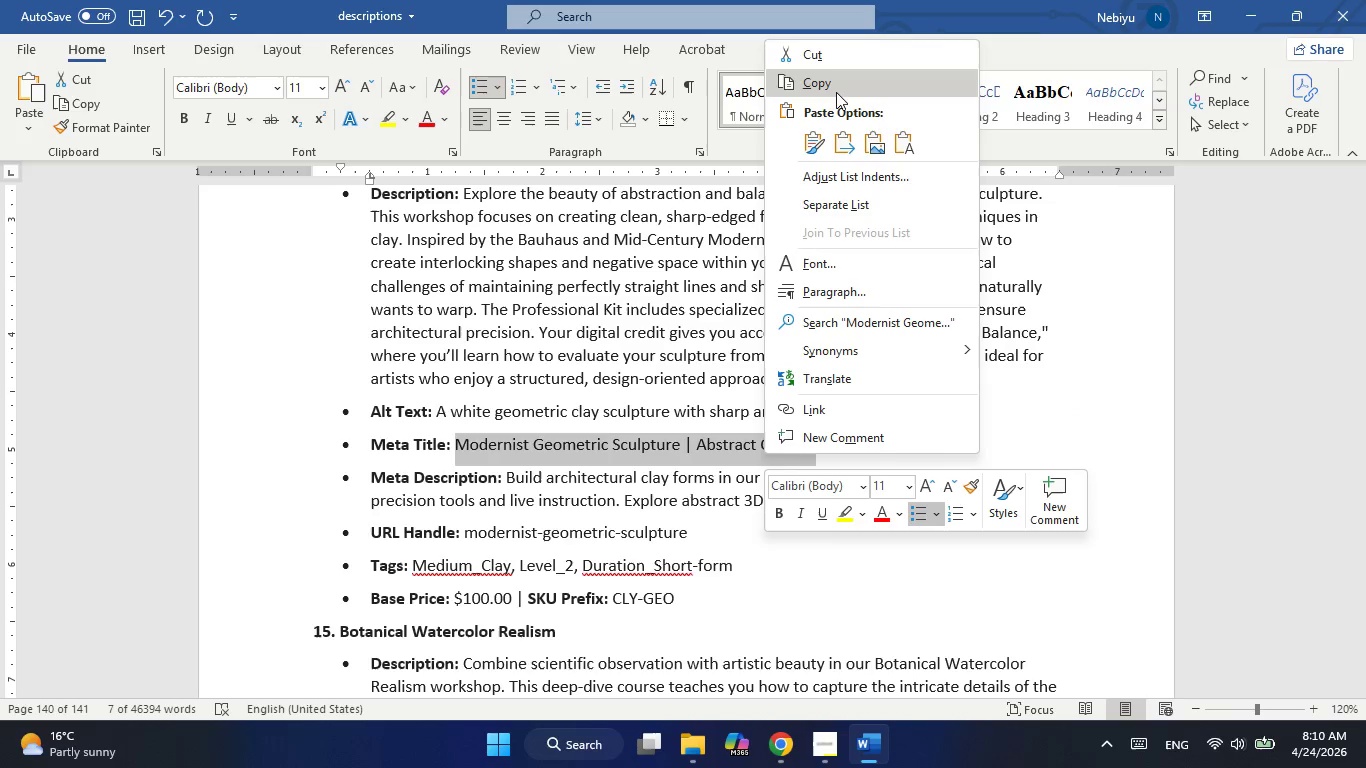 
left_click([836, 90])
 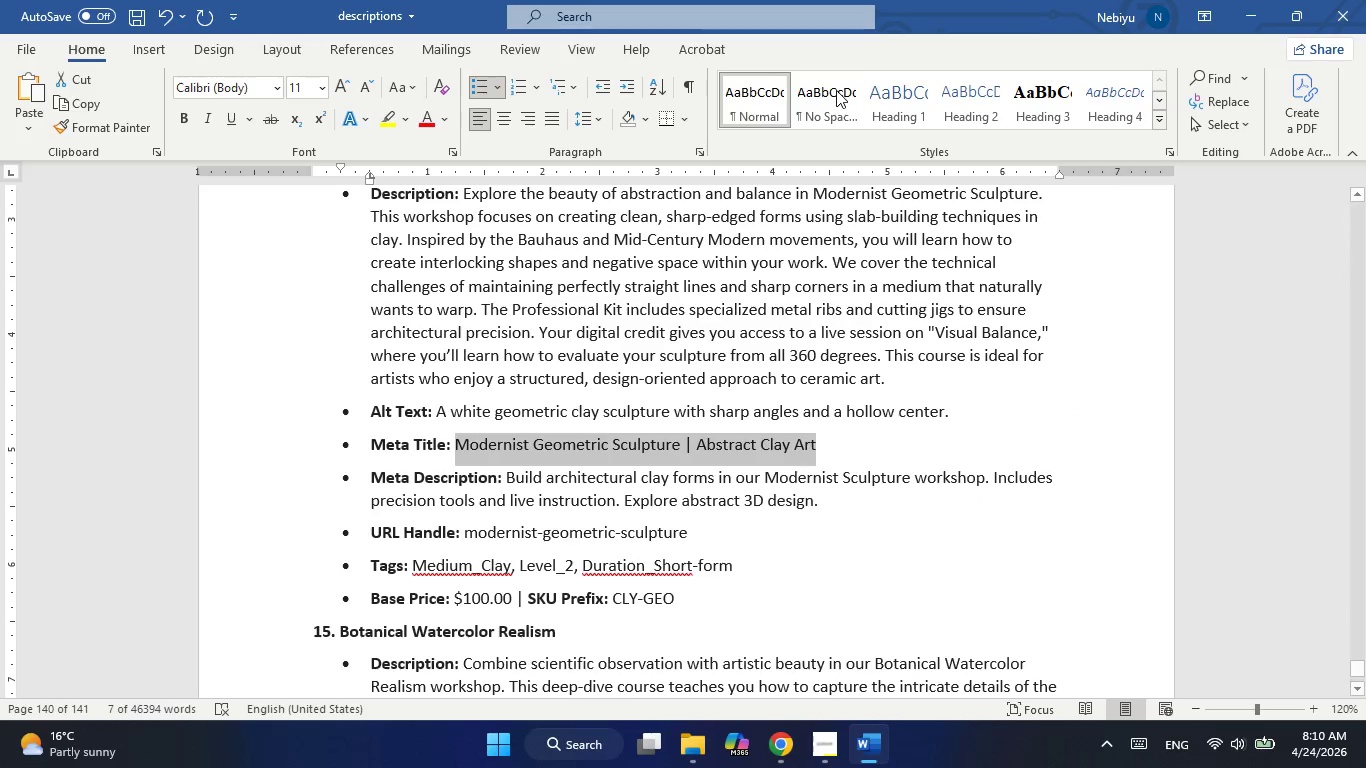 
key(Alt+AltLeft)
 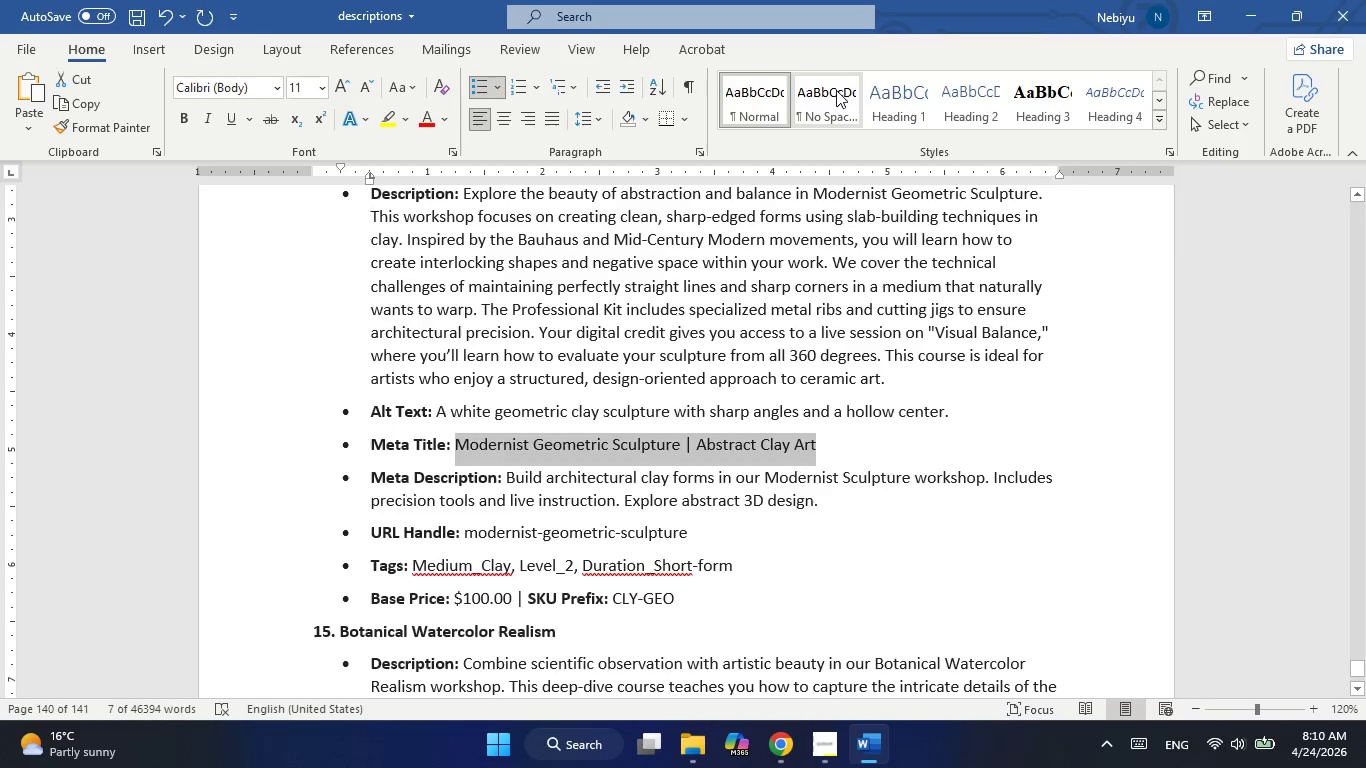 
key(Alt+Tab)
 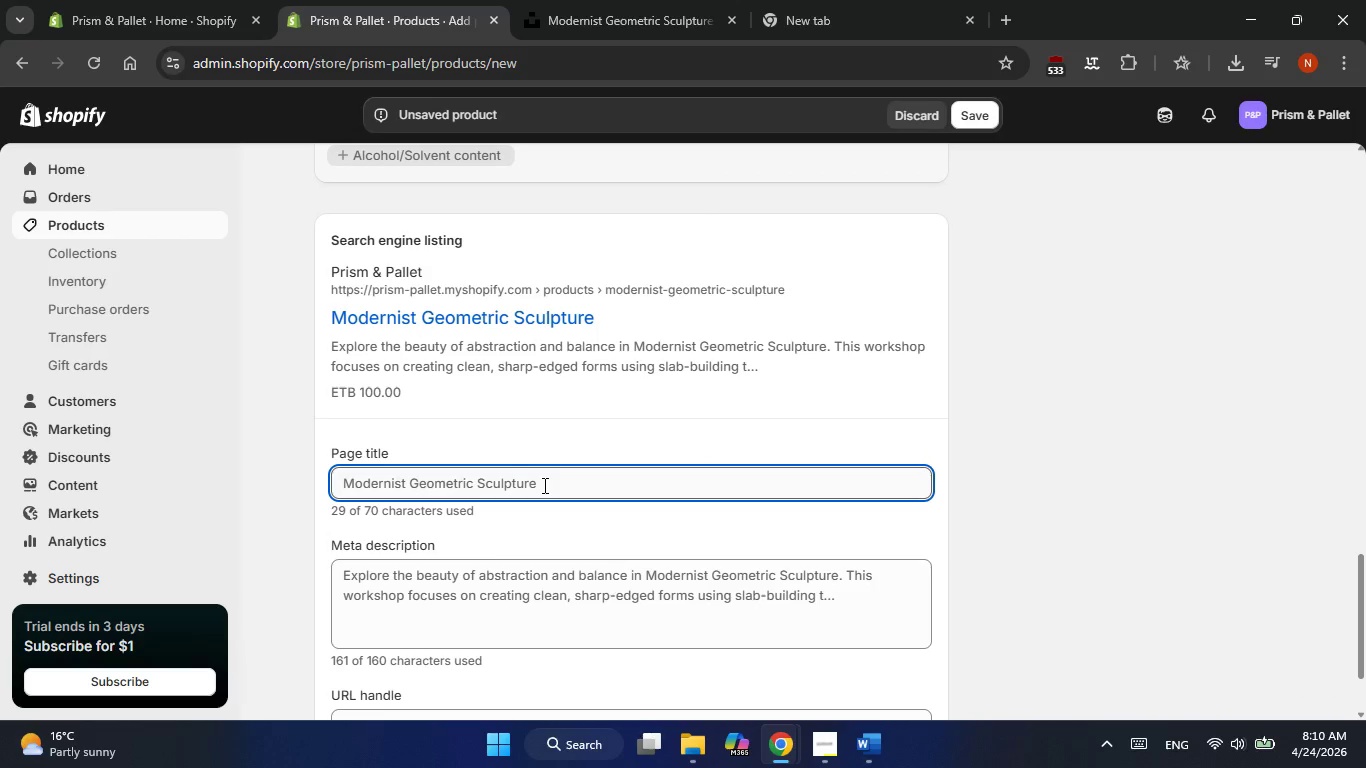 
double_click([536, 484])
 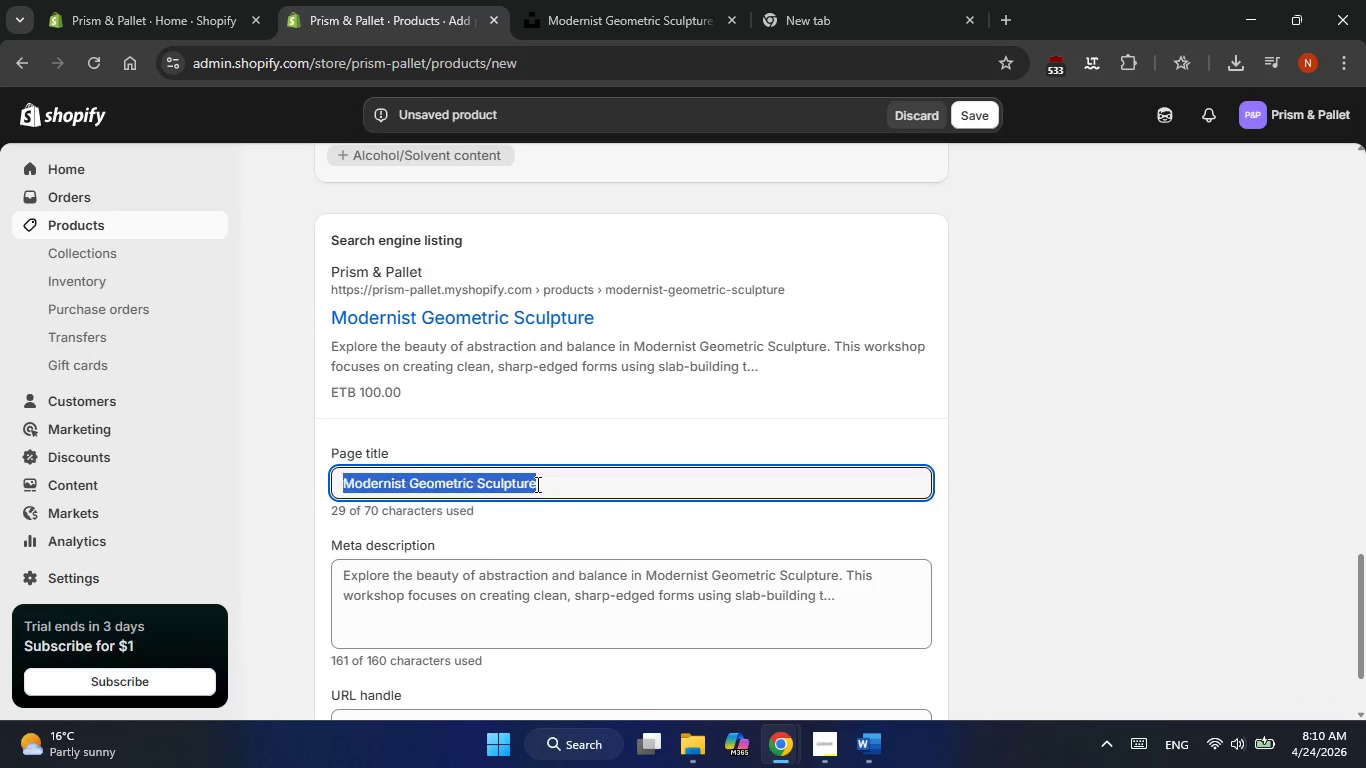 
triple_click([536, 484])
 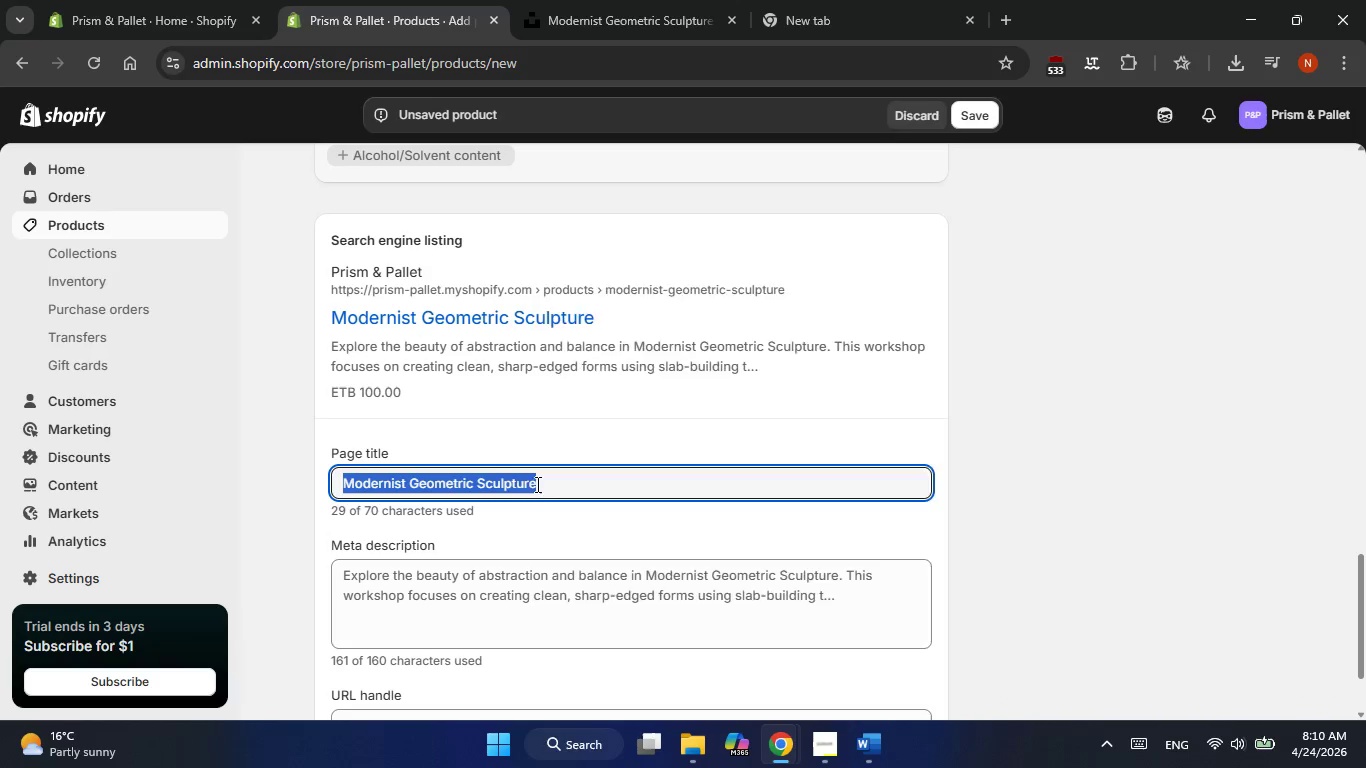 
right_click([536, 484])
 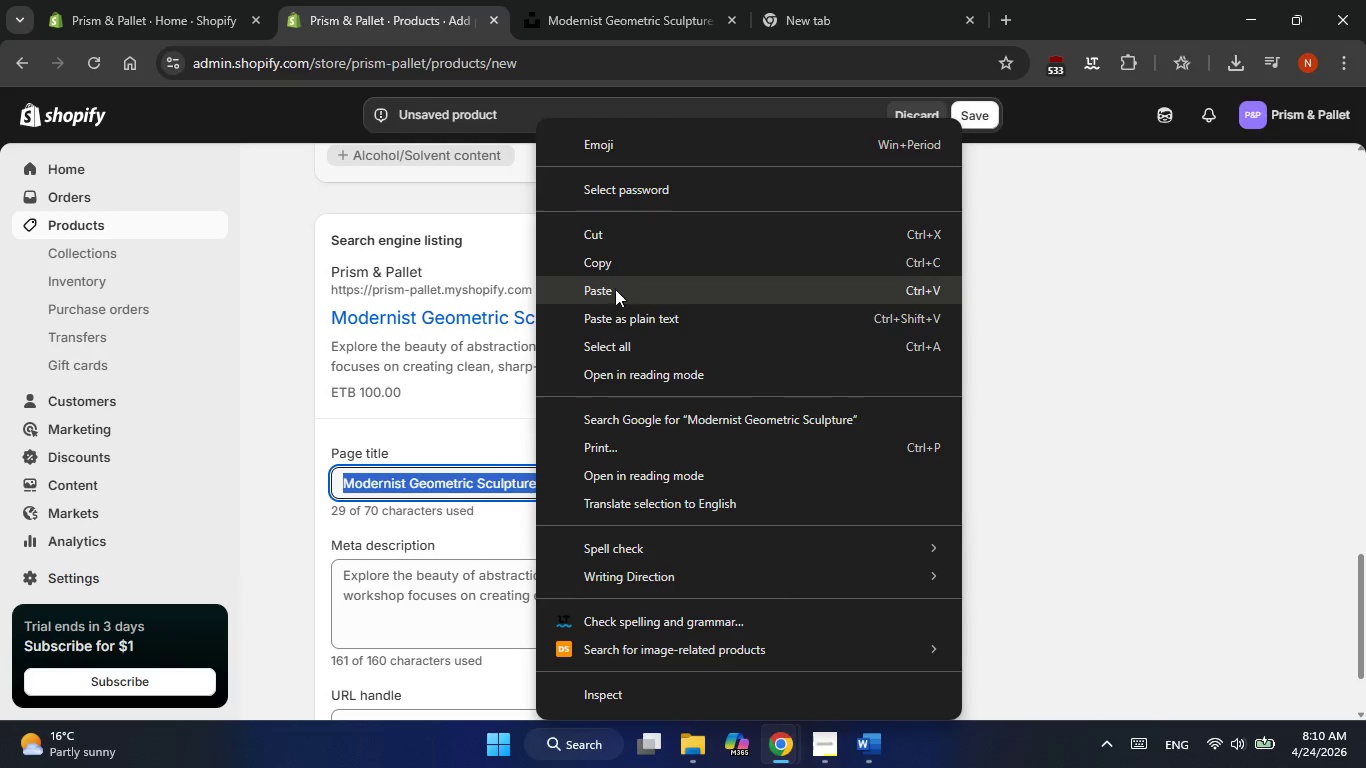 
left_click([615, 287])
 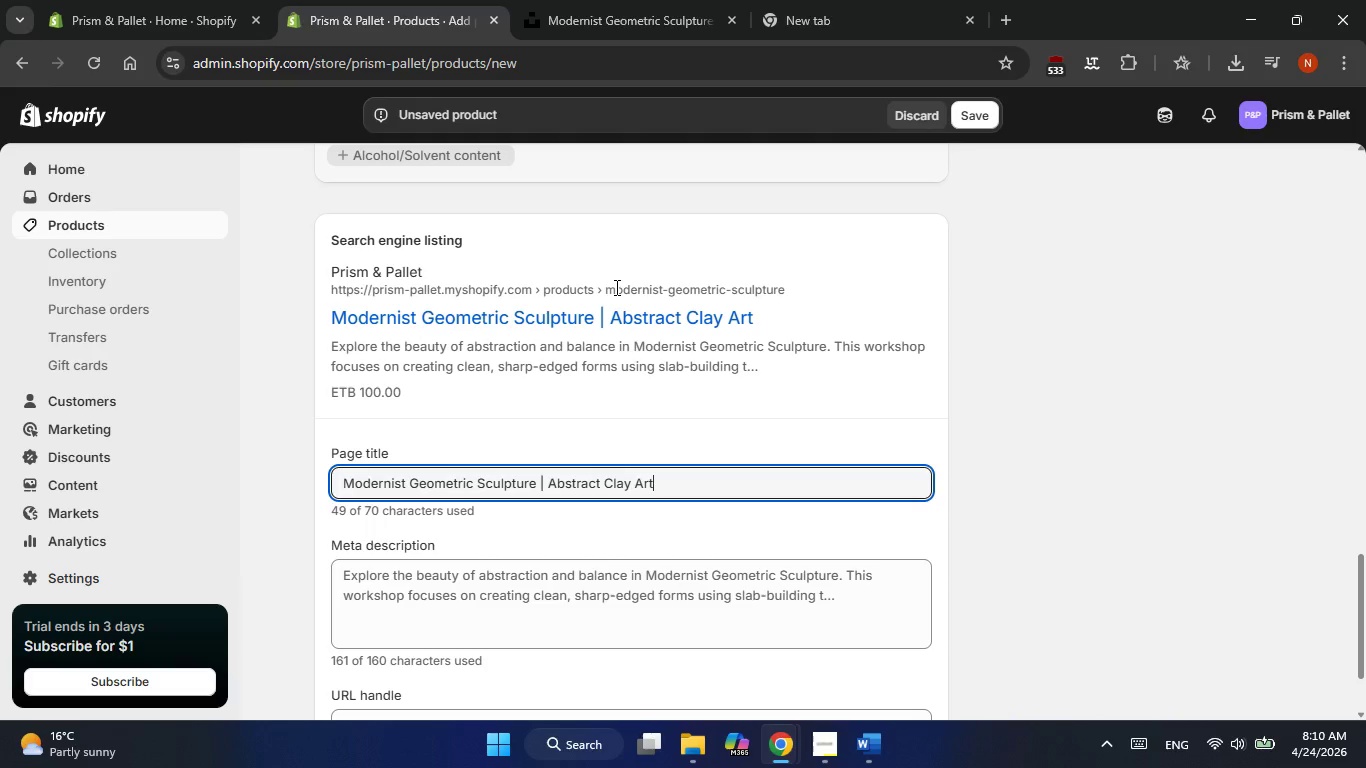 
key(Alt+AltLeft)
 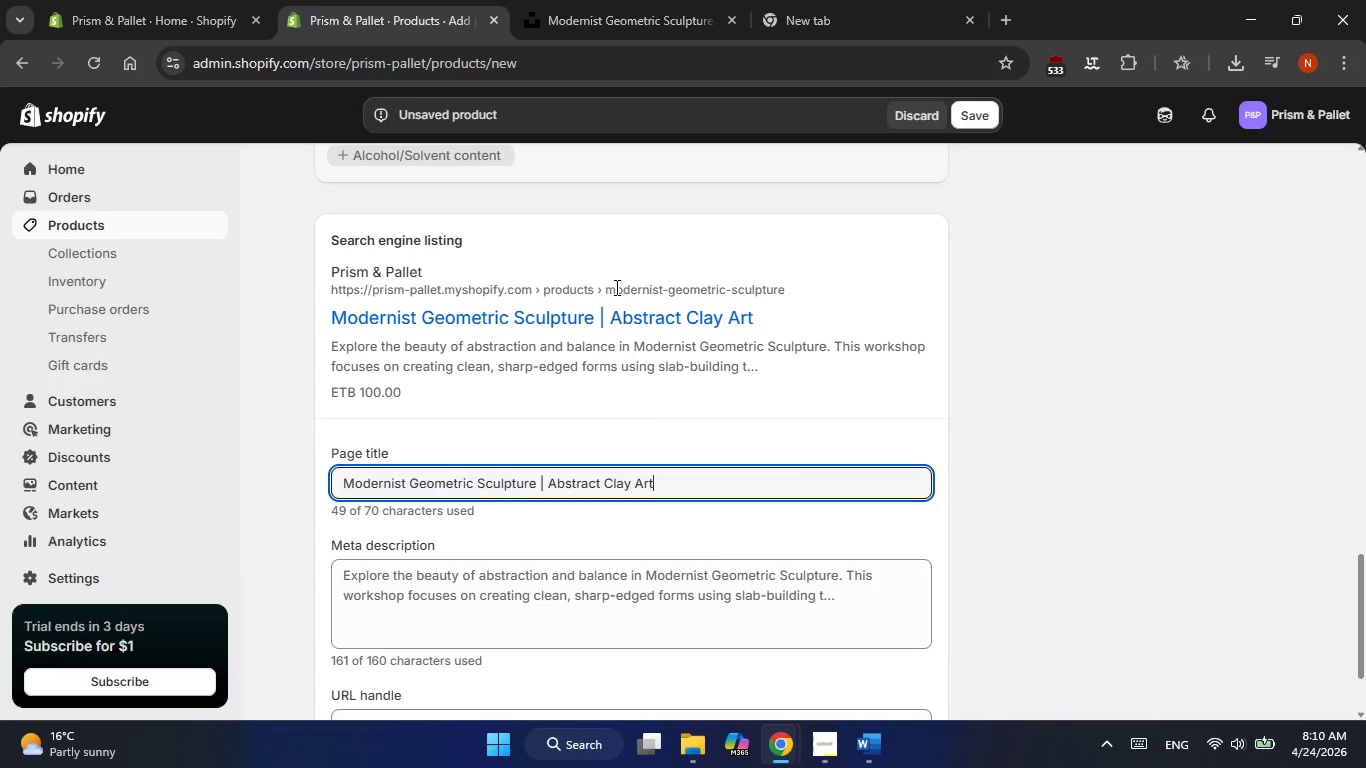 
key(Alt+Tab)
 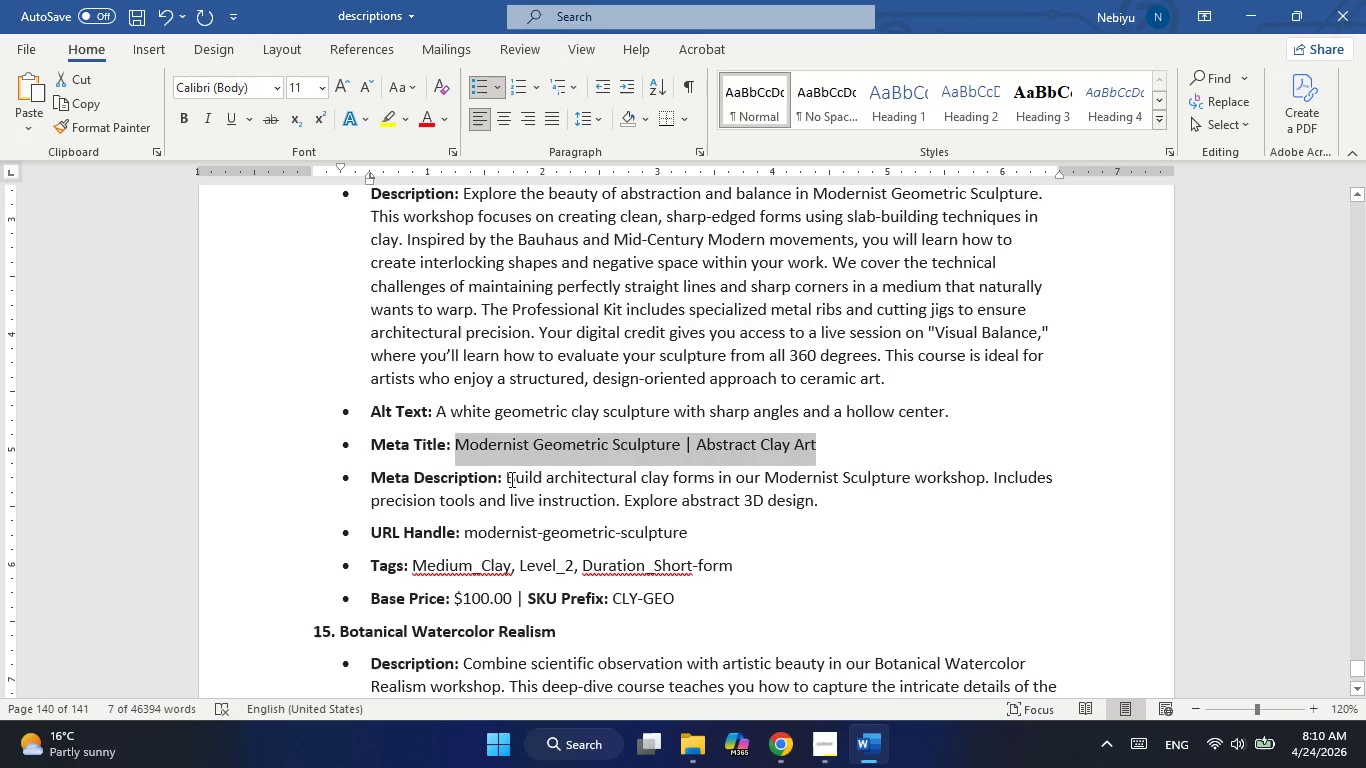 
left_click_drag(start_coordinate=[509, 478], to_coordinate=[840, 499])
 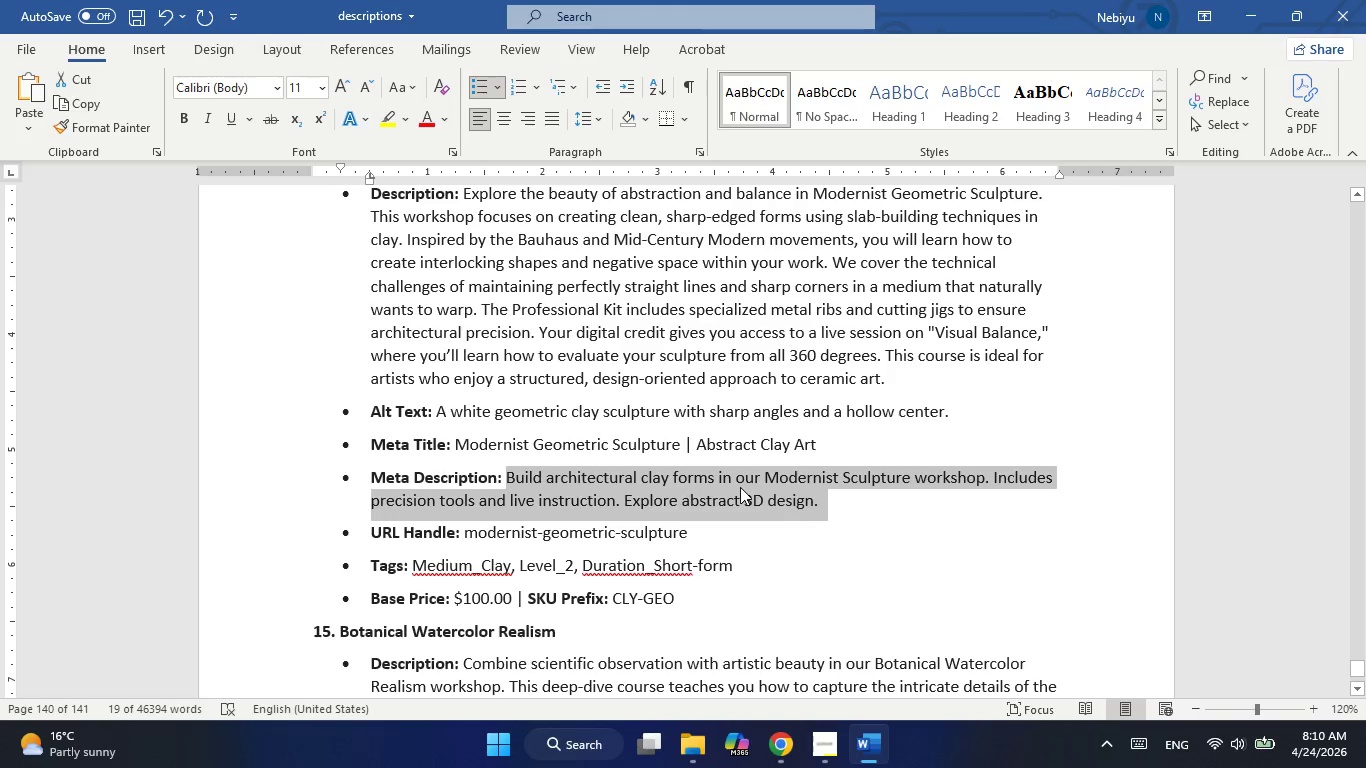 
right_click([740, 487])
 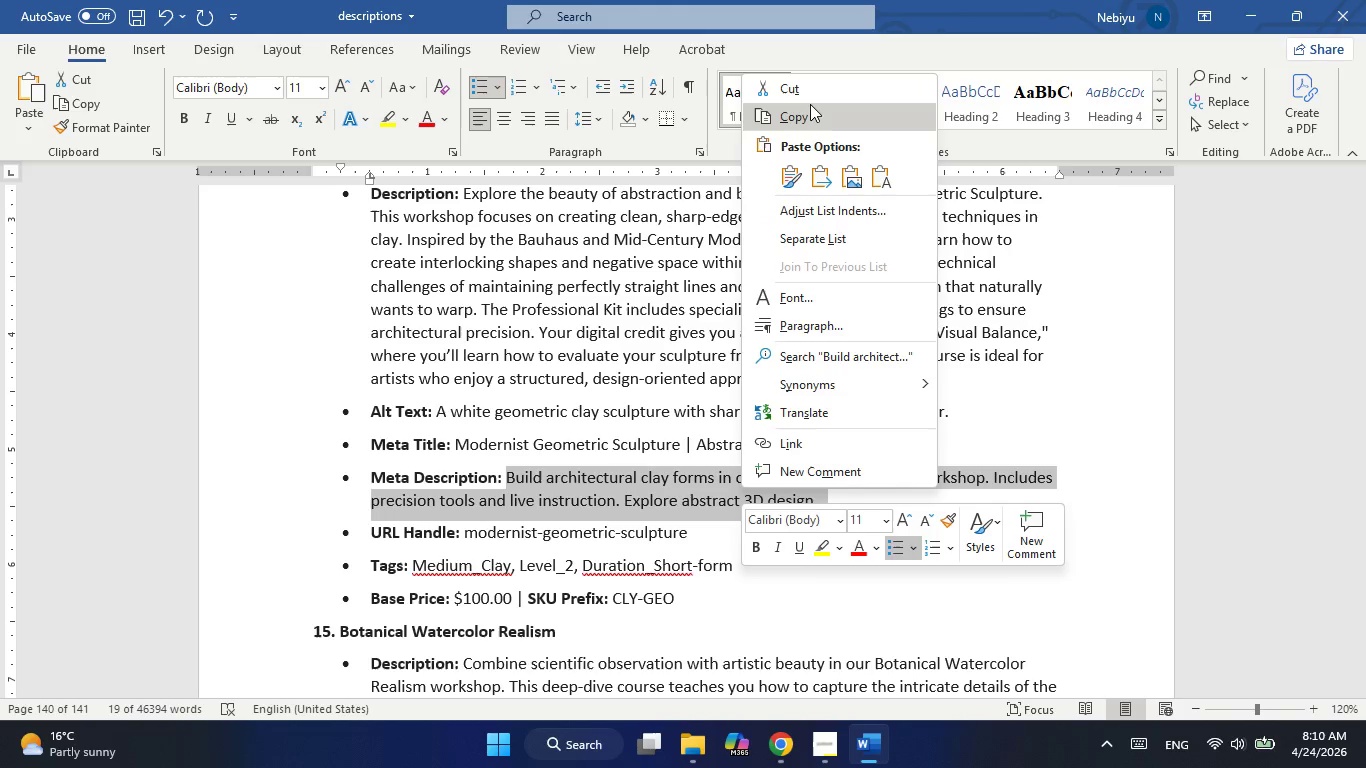 
left_click([804, 114])
 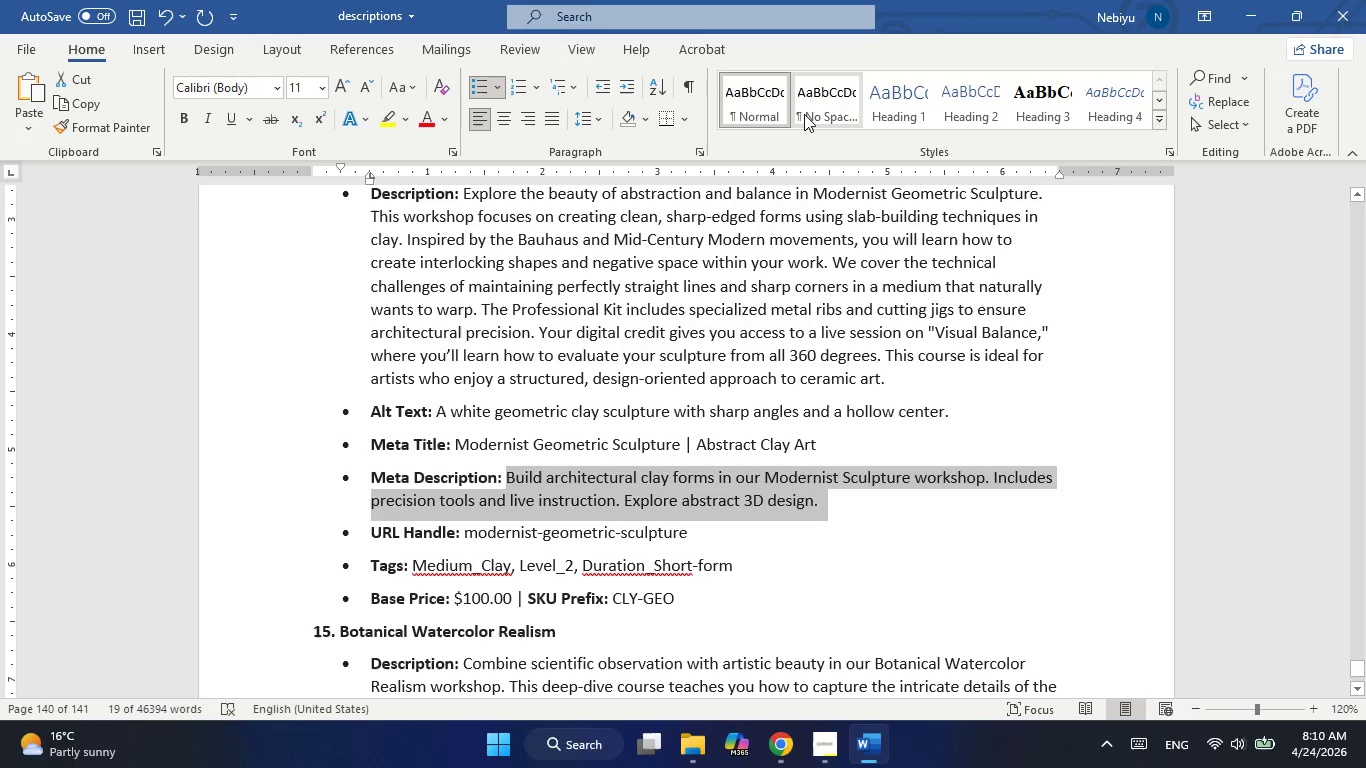 
key(Alt+AltLeft)
 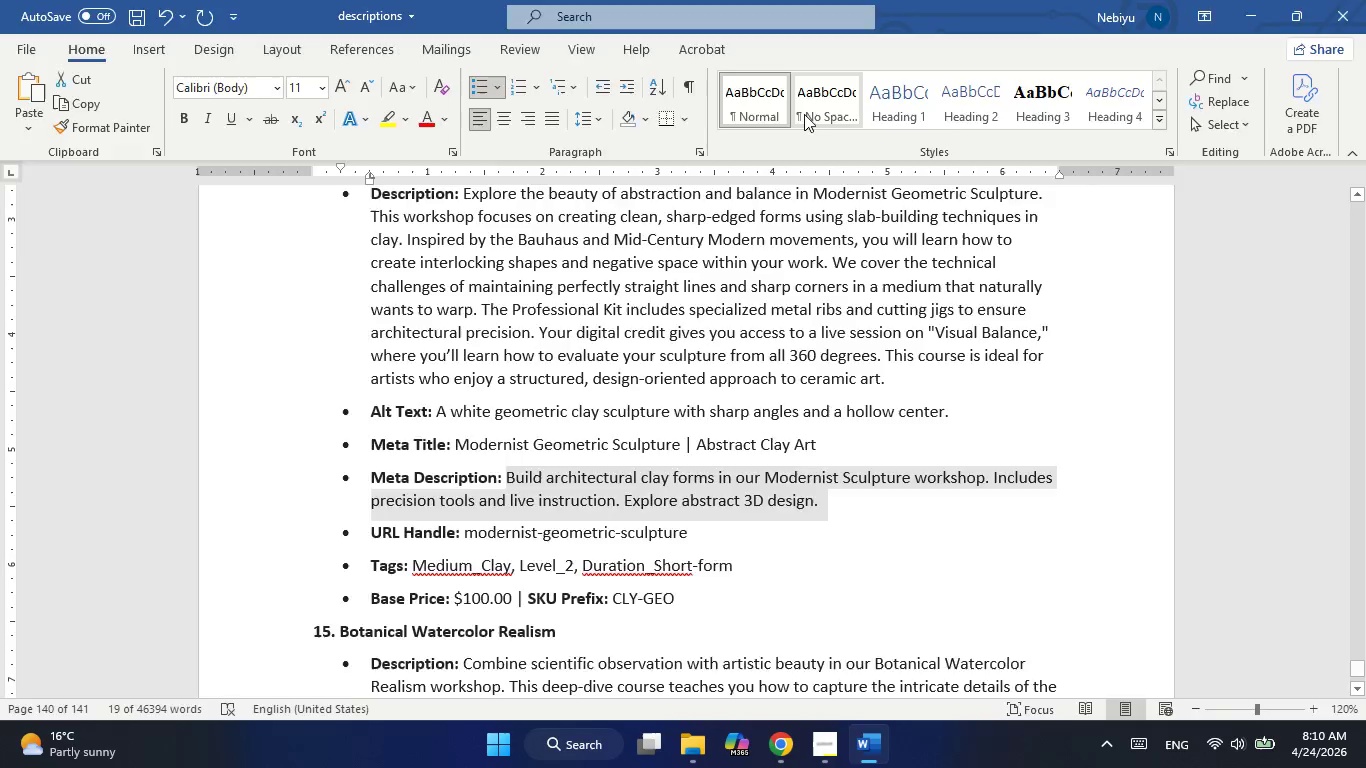 
key(Alt+Tab)
 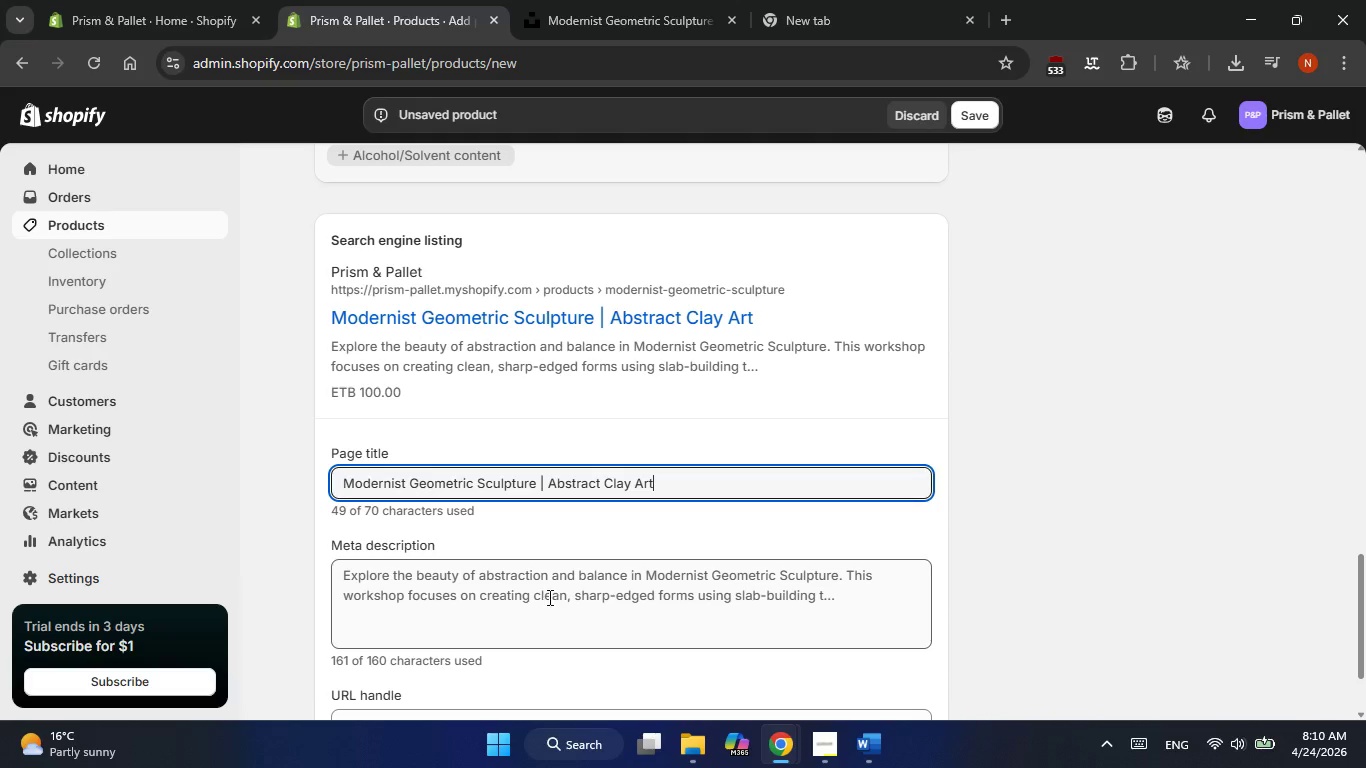 
double_click([548, 597])
 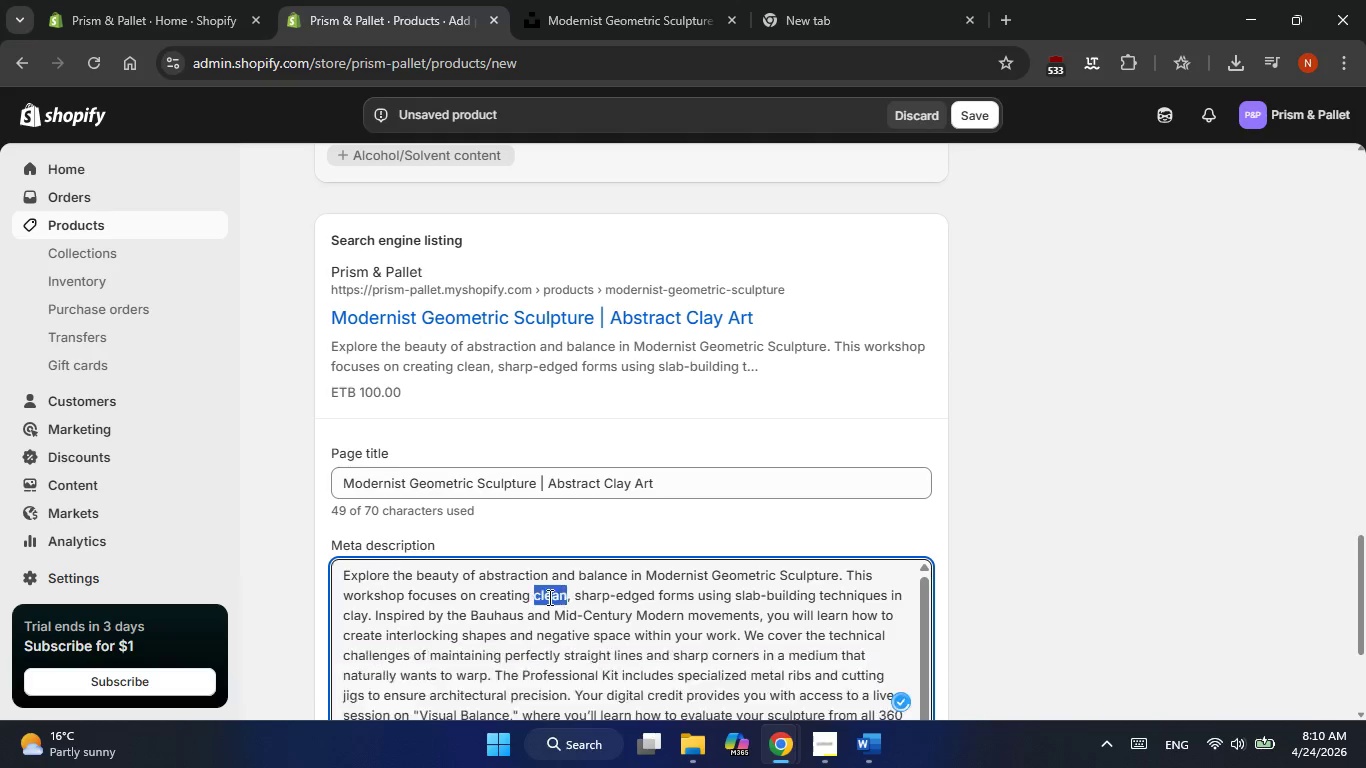 
triple_click([548, 597])
 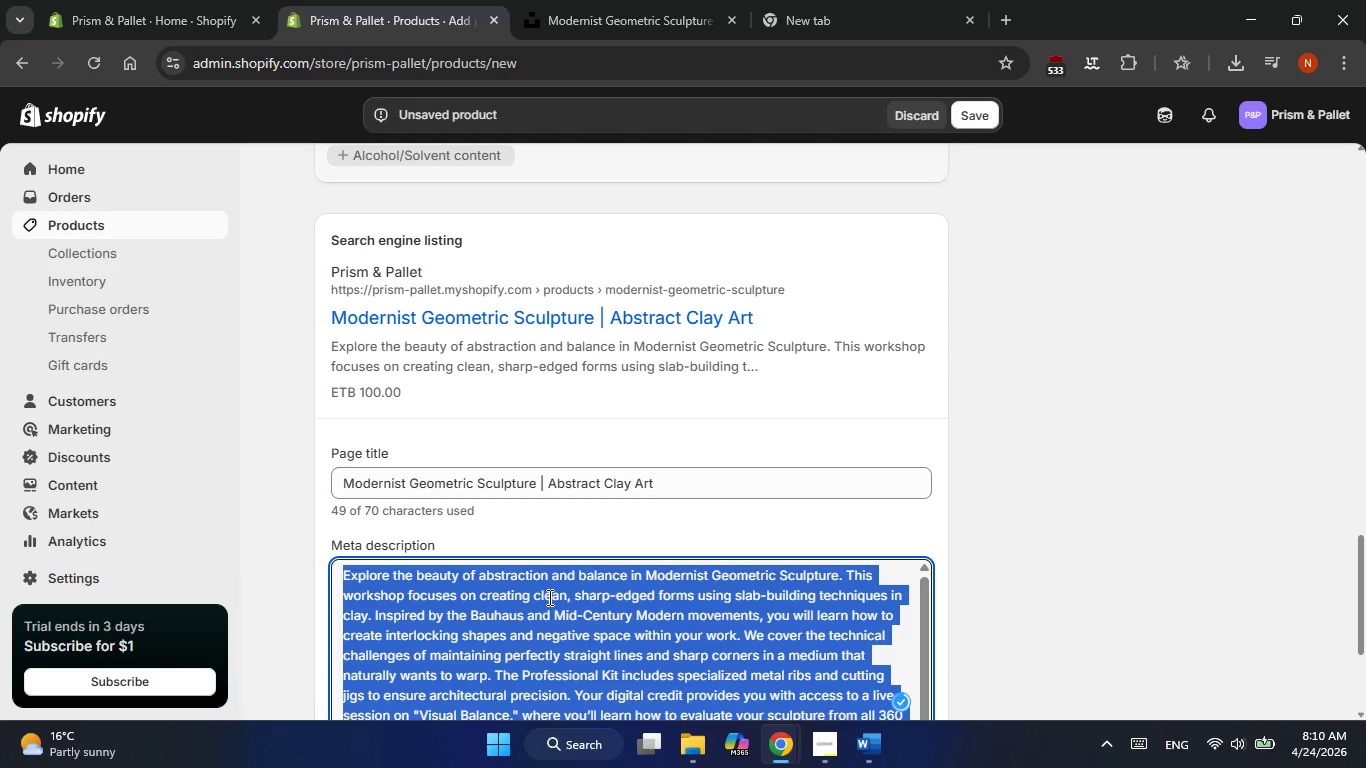 
right_click([548, 597])
 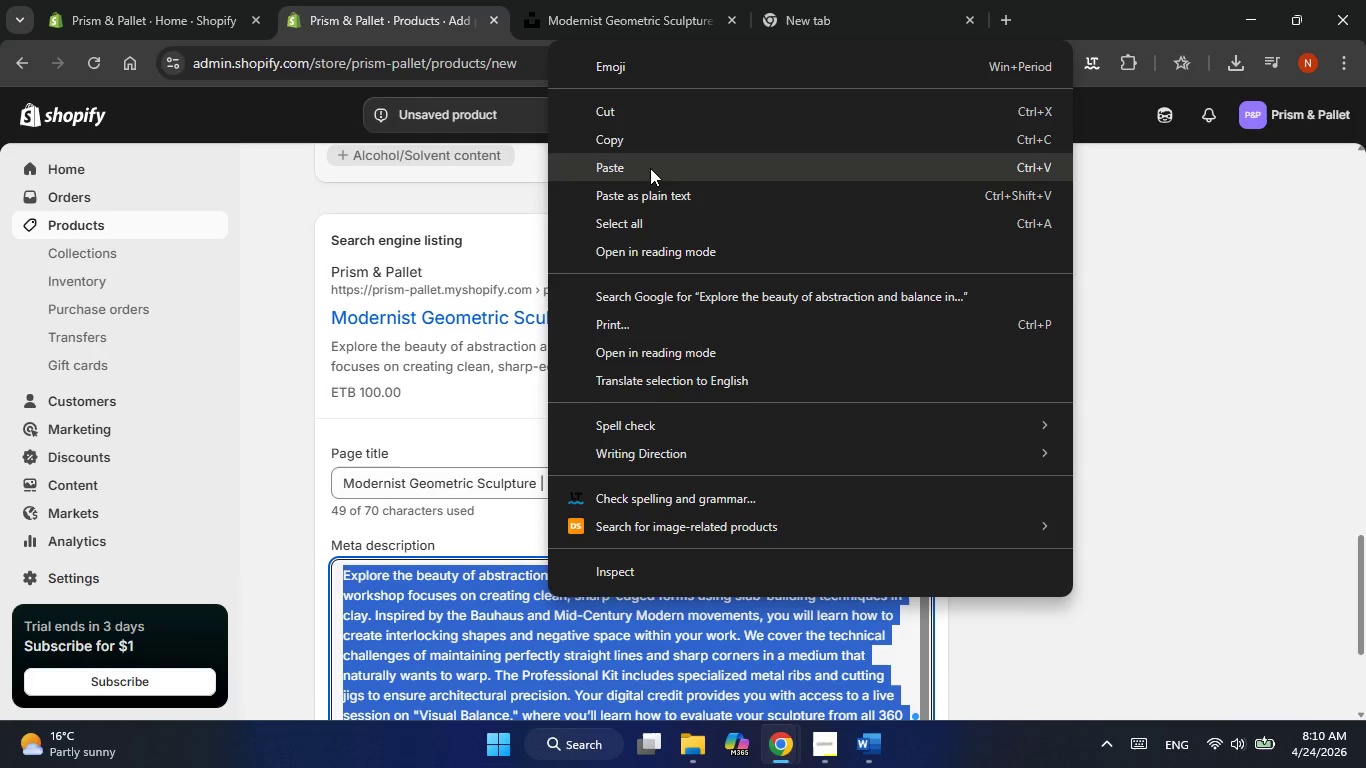 
left_click([632, 195])
 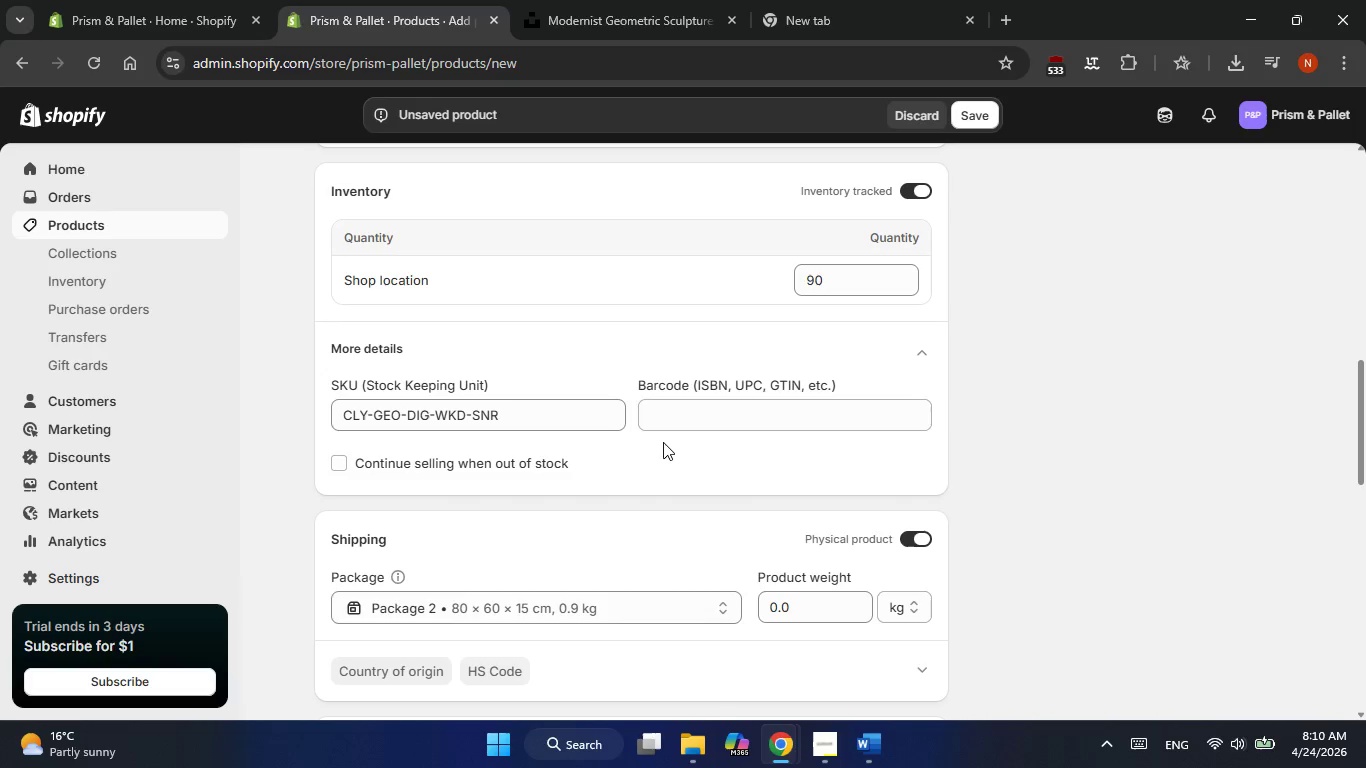 
wait(6.86)
 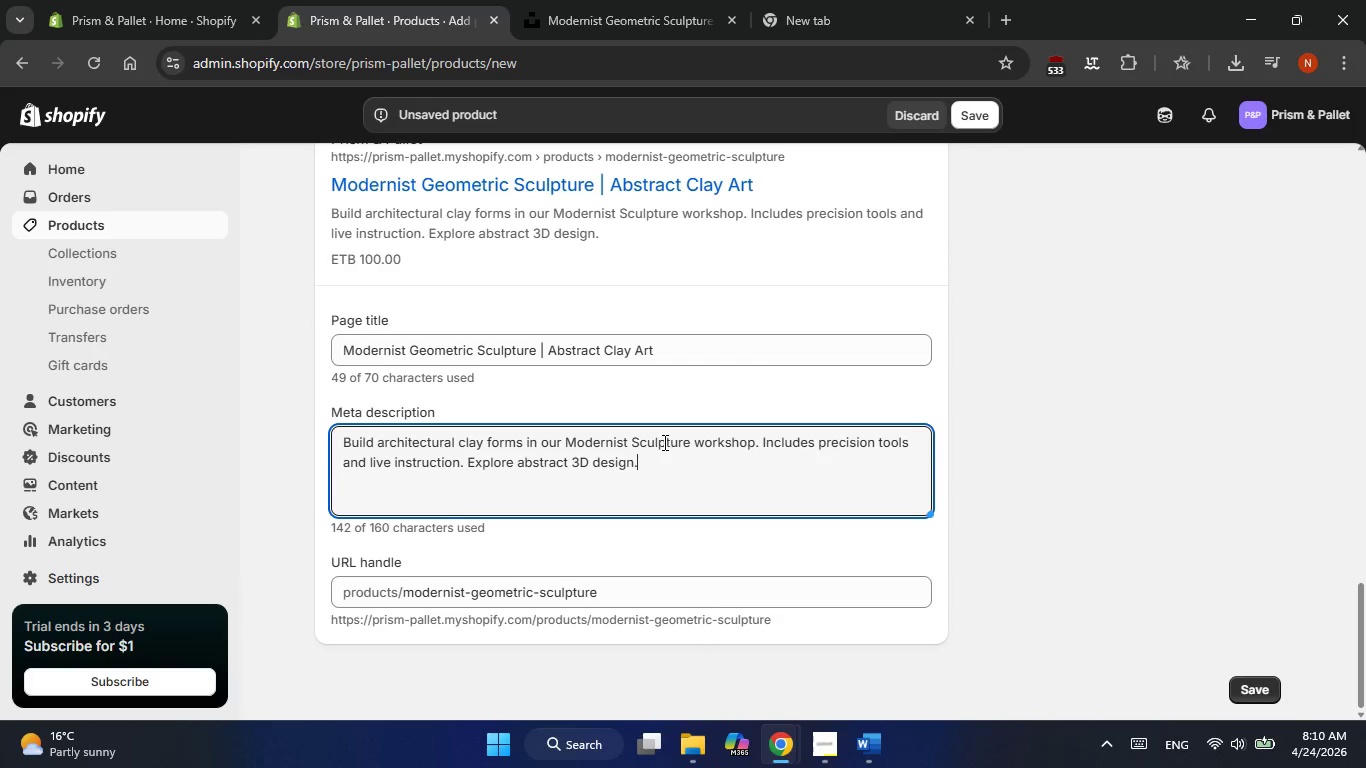 
double_click([795, 608])
 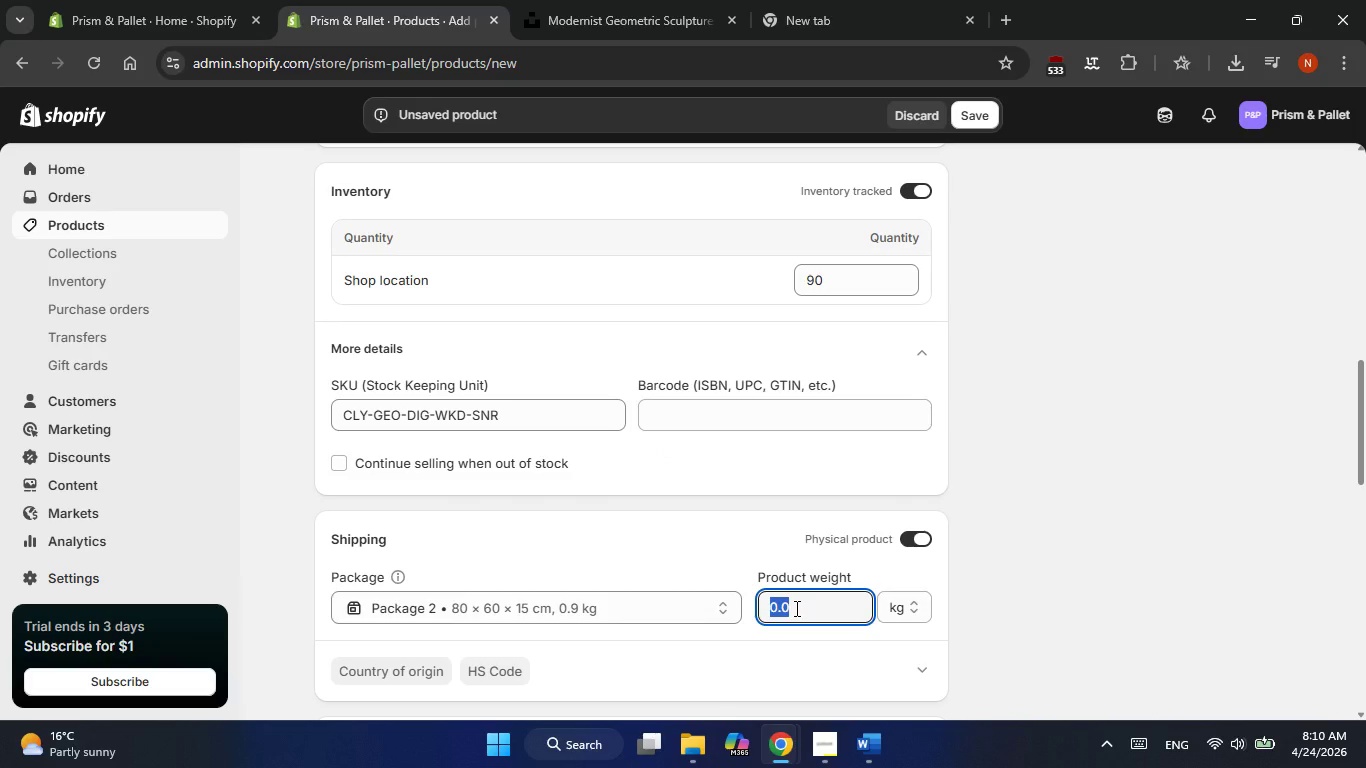 
triple_click([795, 608])
 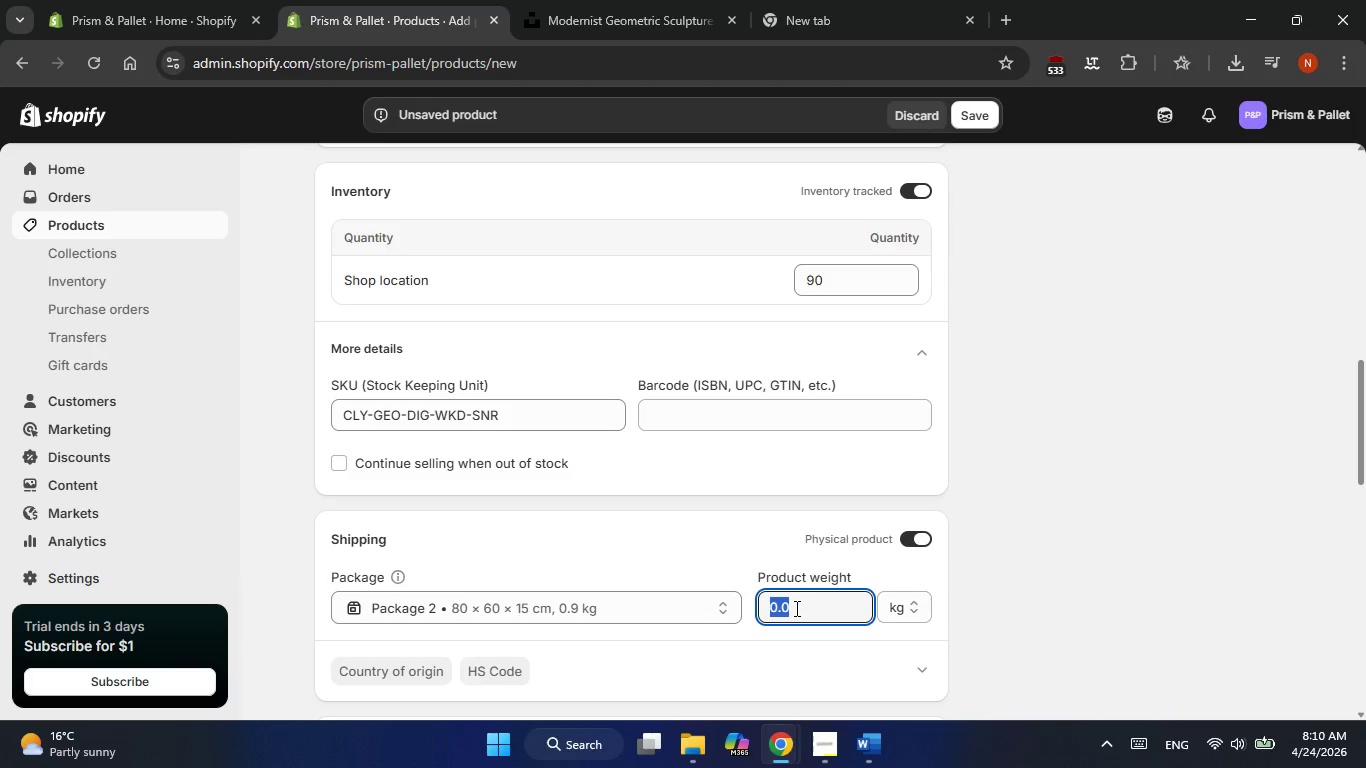 
key(Numpad0)
 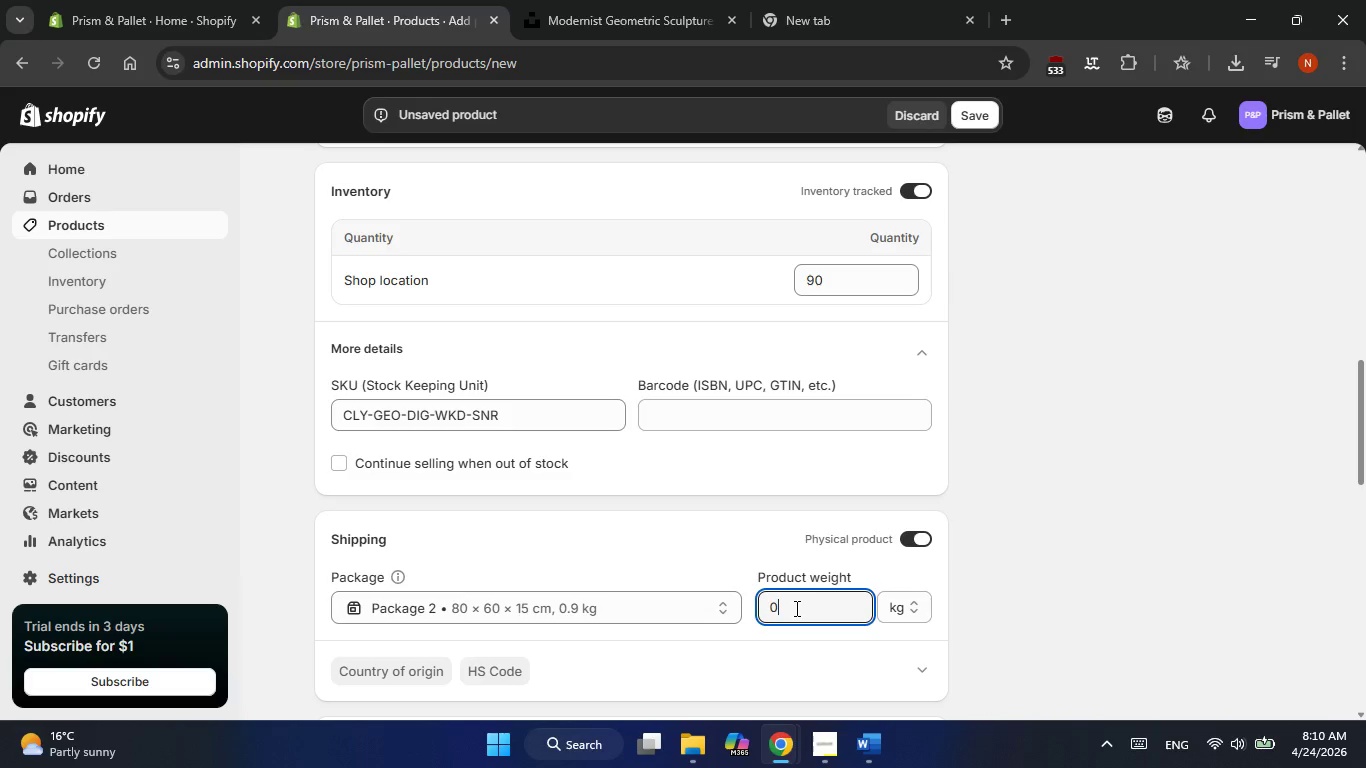 
key(NumpadDecimal)
 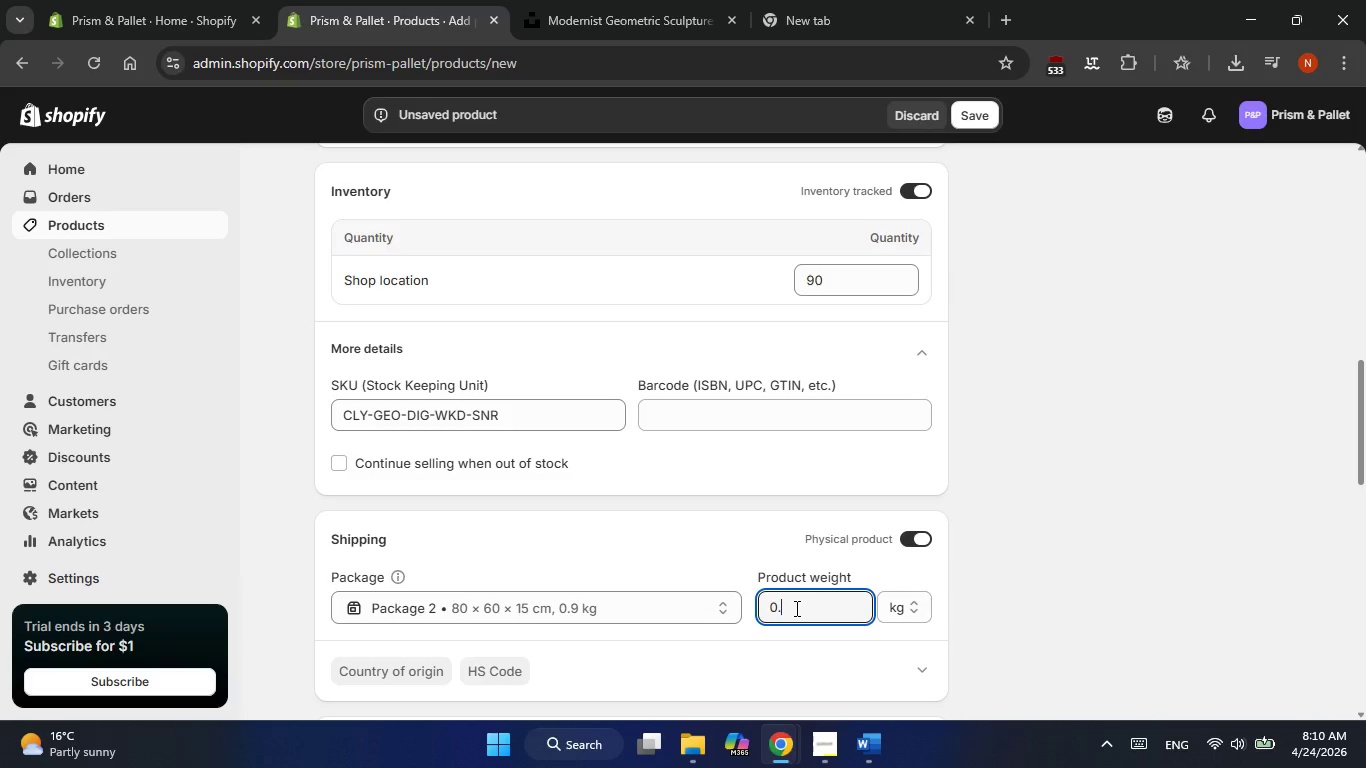 
key(Numpad8)
 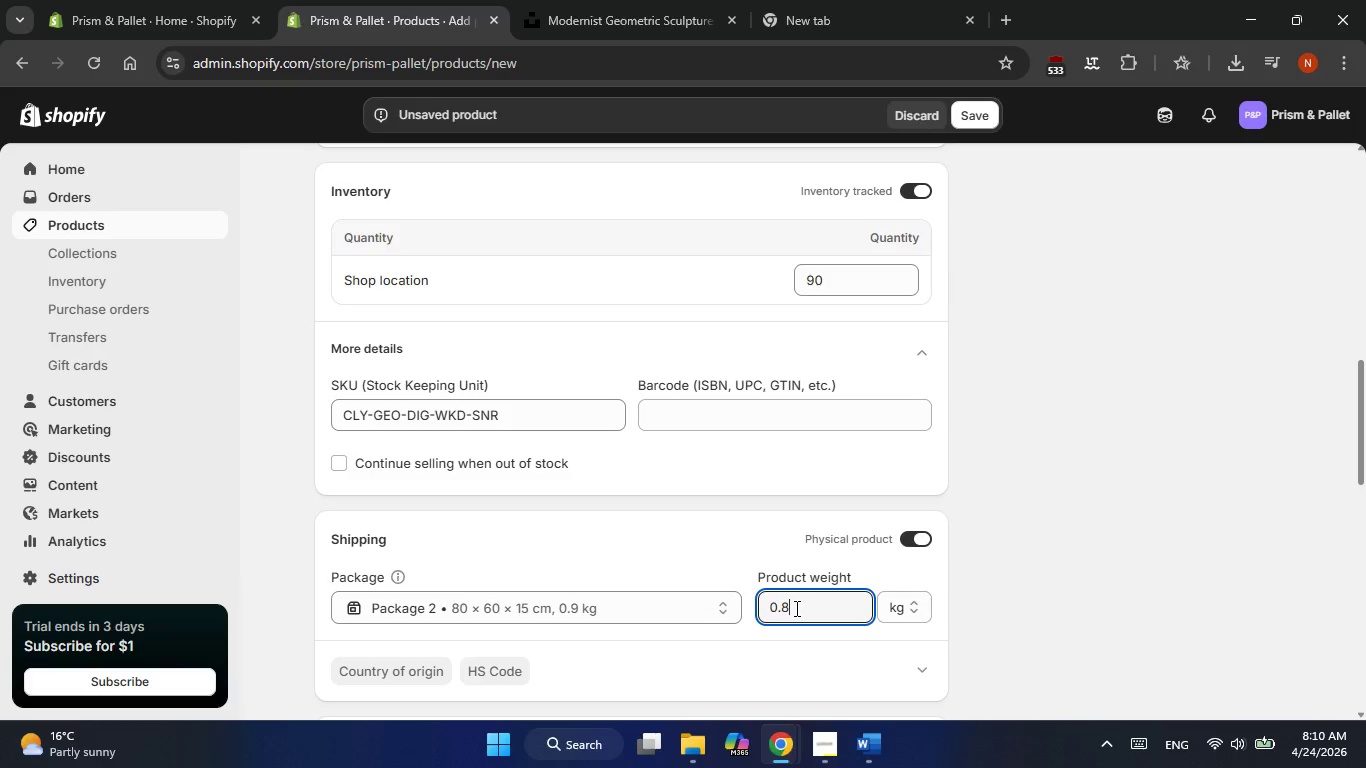 
key(Backspace)
 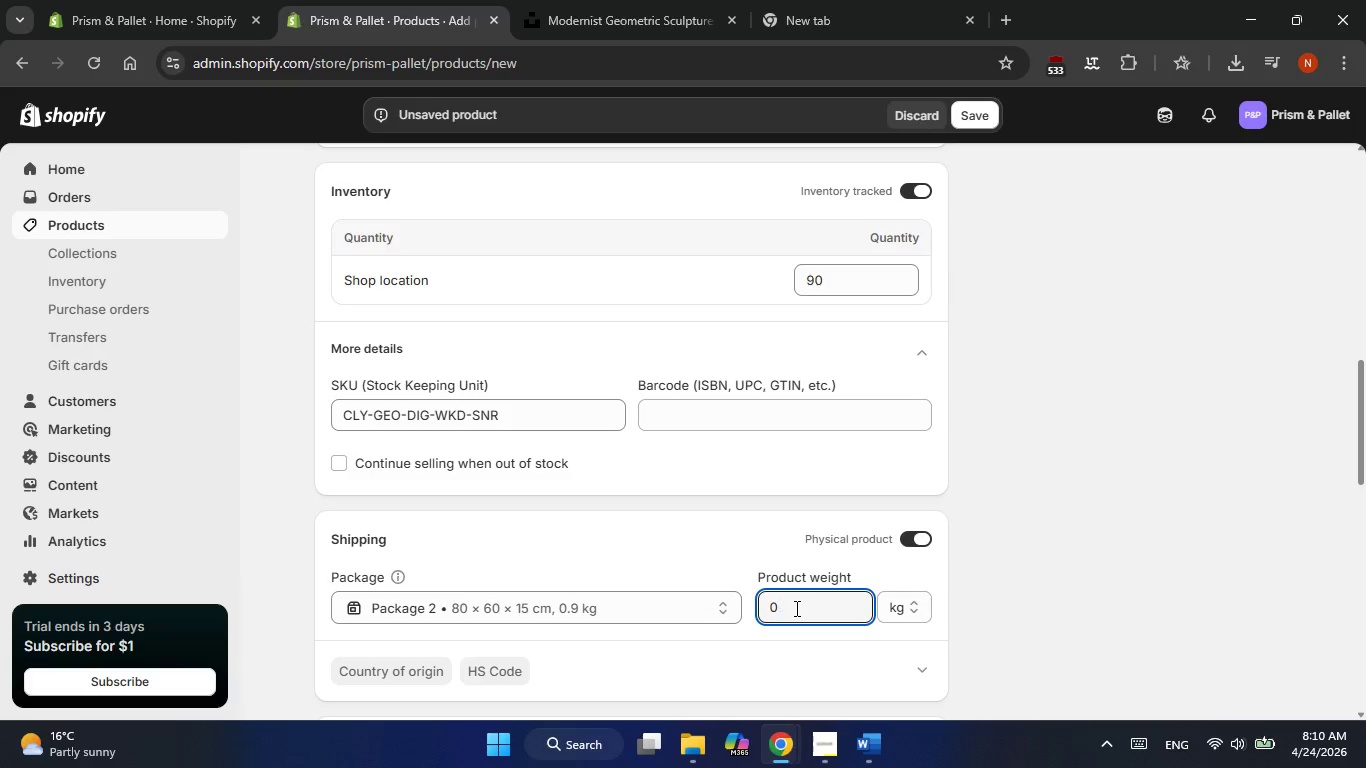 
key(Backspace)
 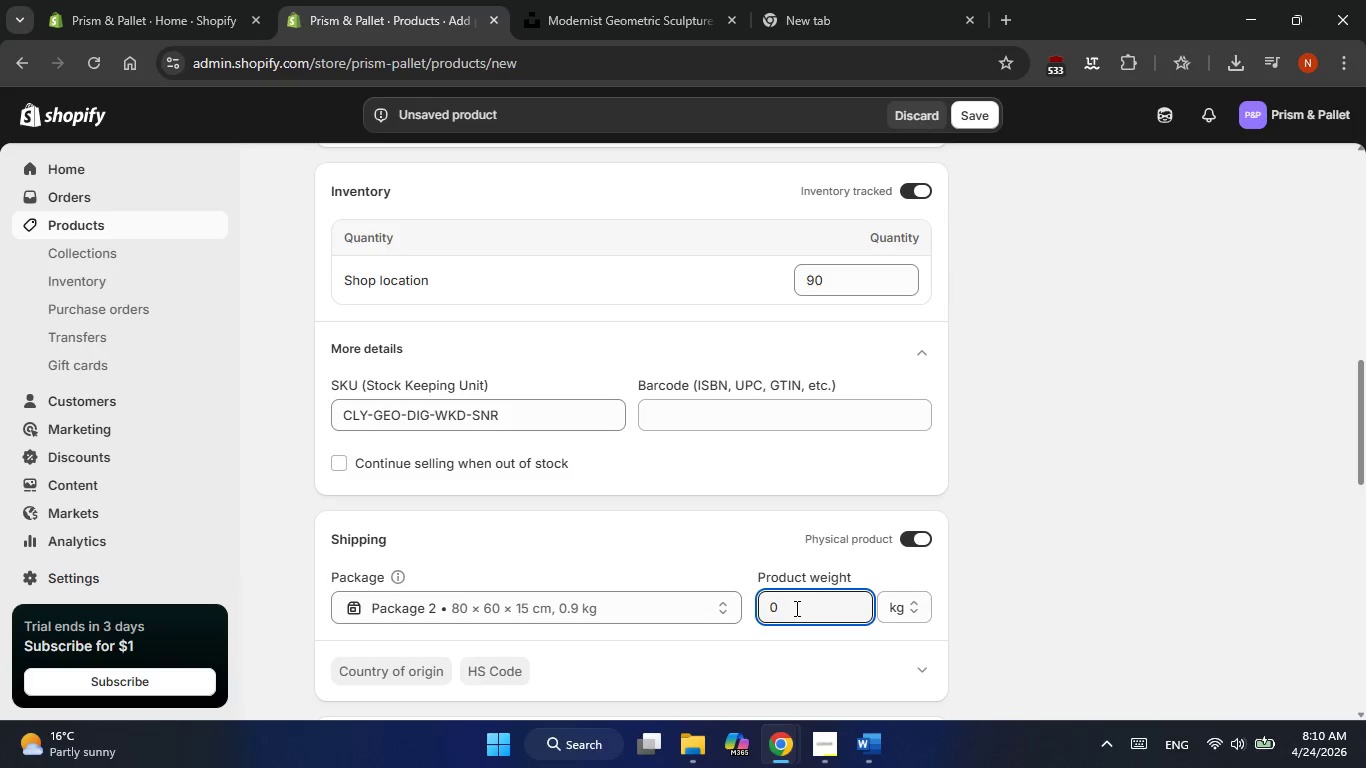 
key(Backspace)
 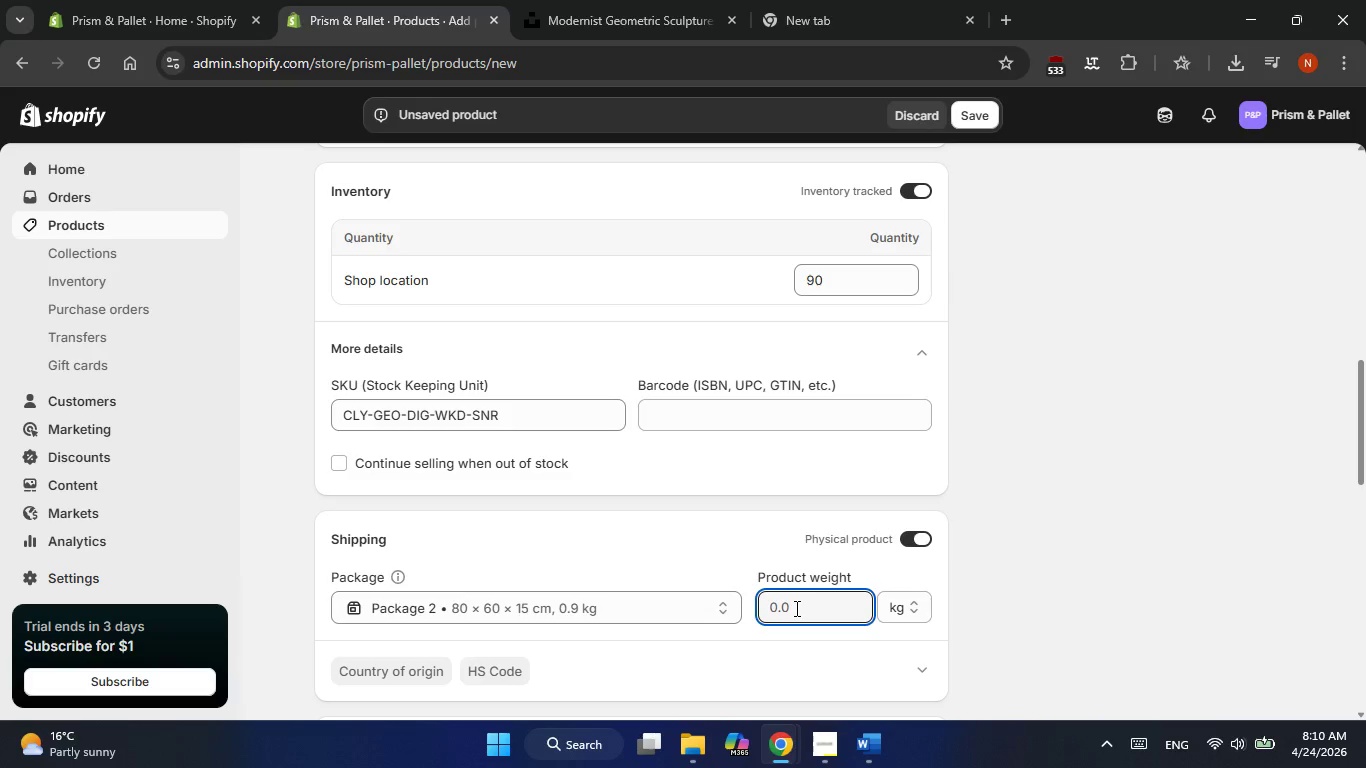 
key(Backspace)
 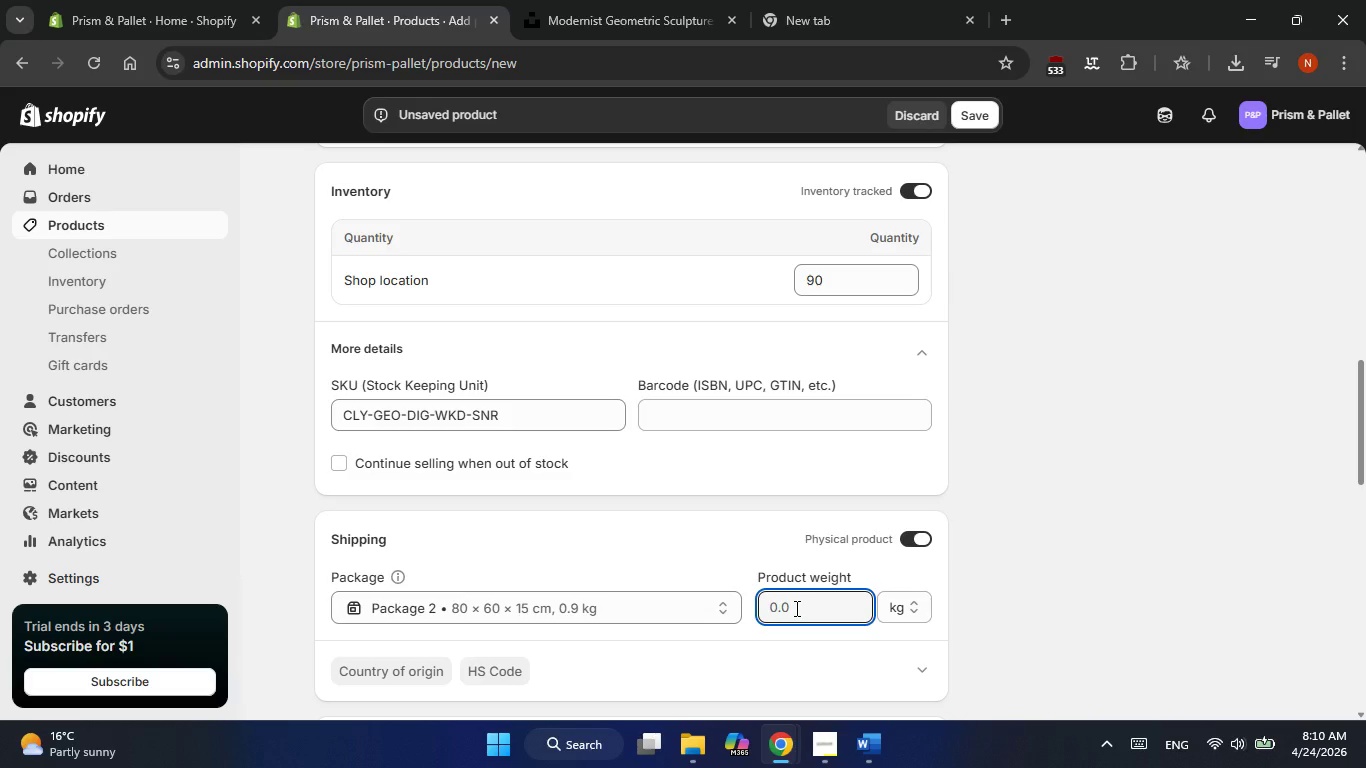 
key(Numpad2)
 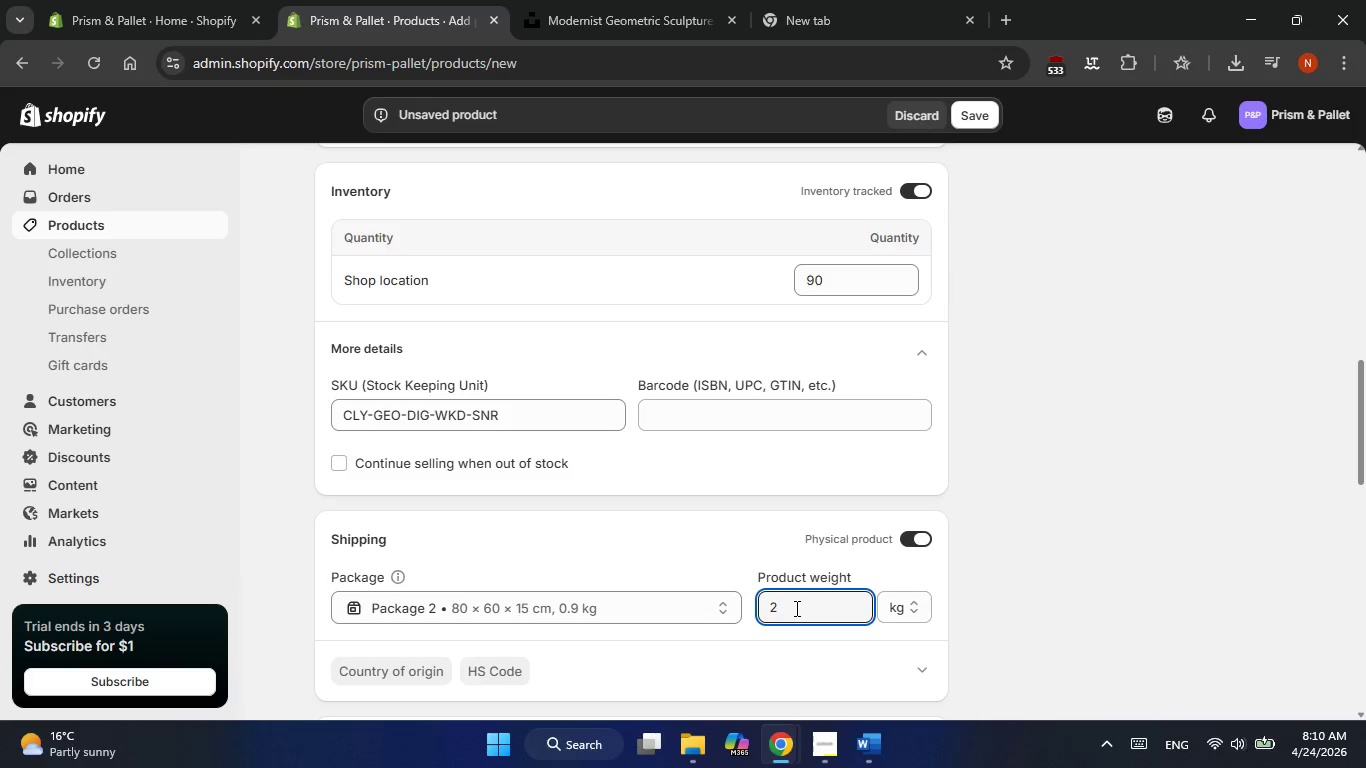 
key(Backspace)
 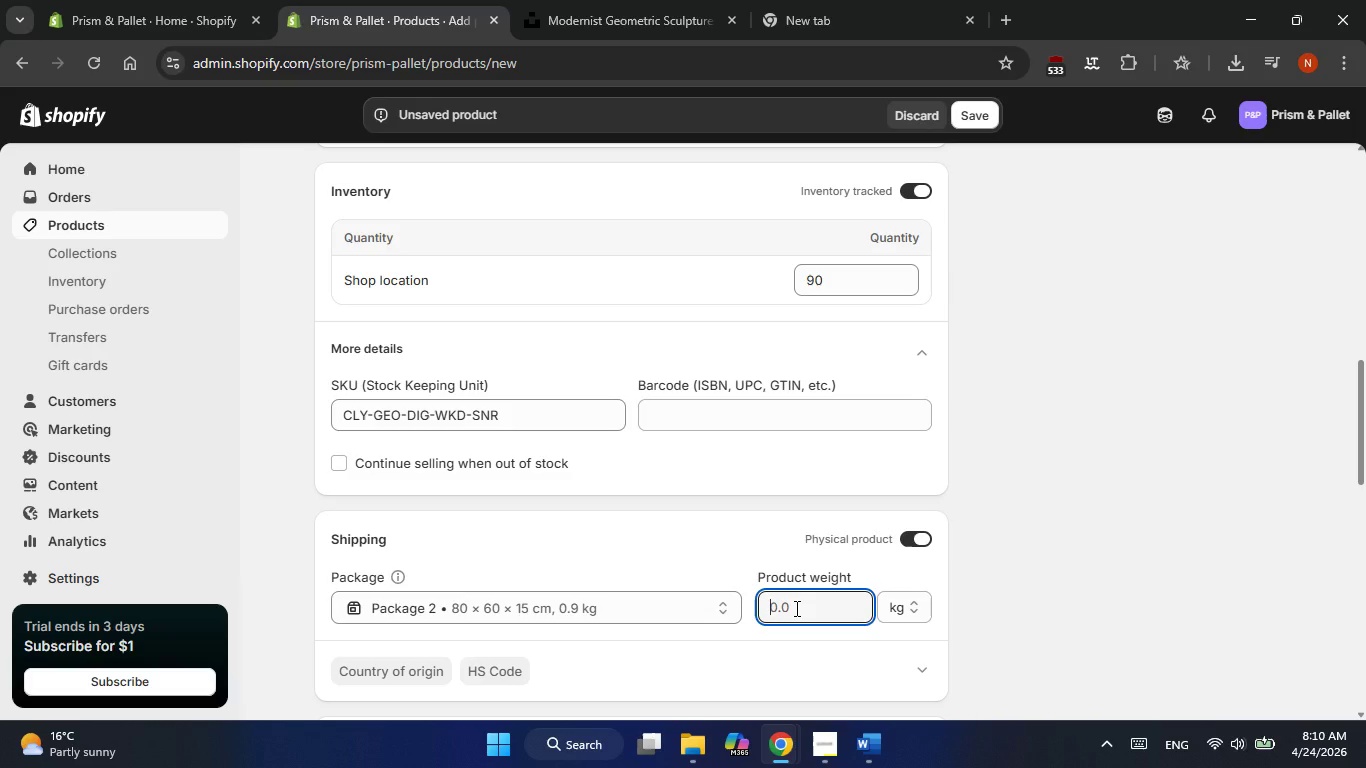 
key(Backspace)
 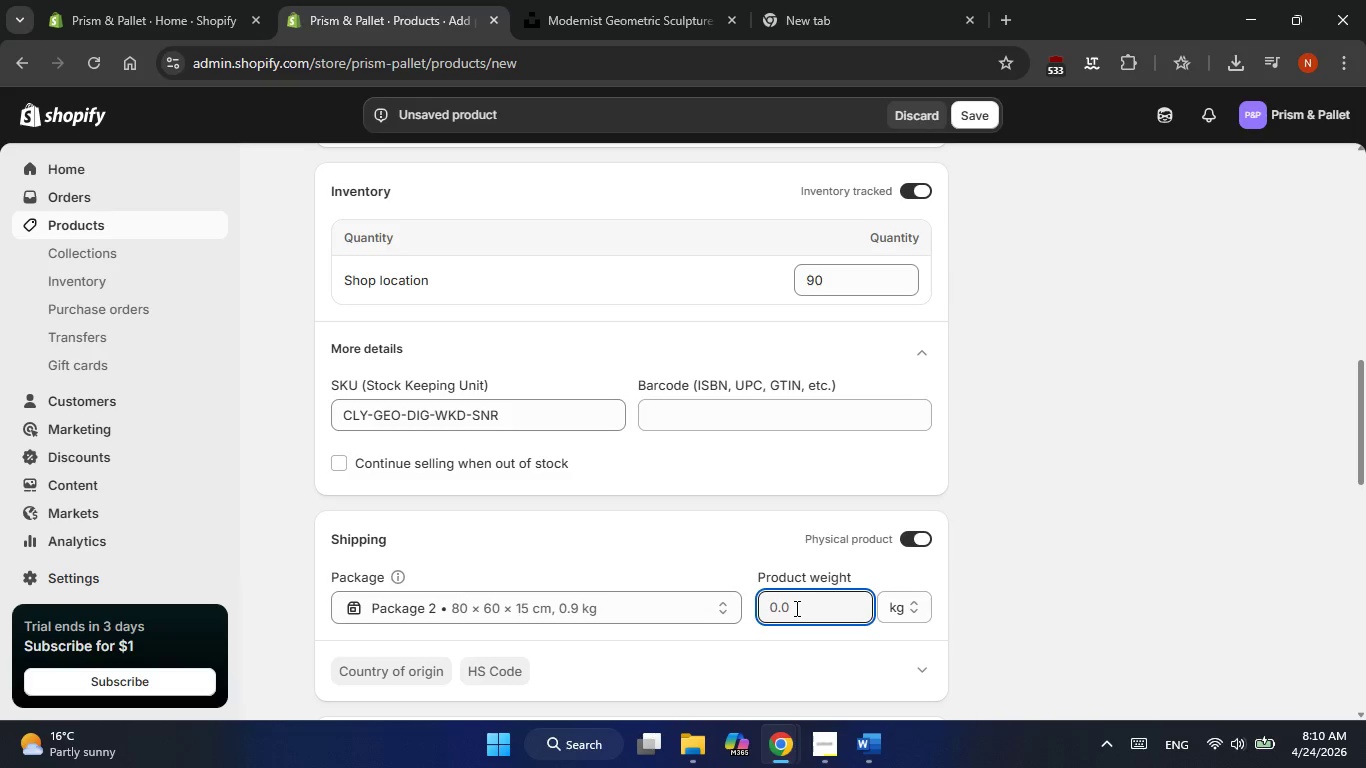 
key(Numpad0)
 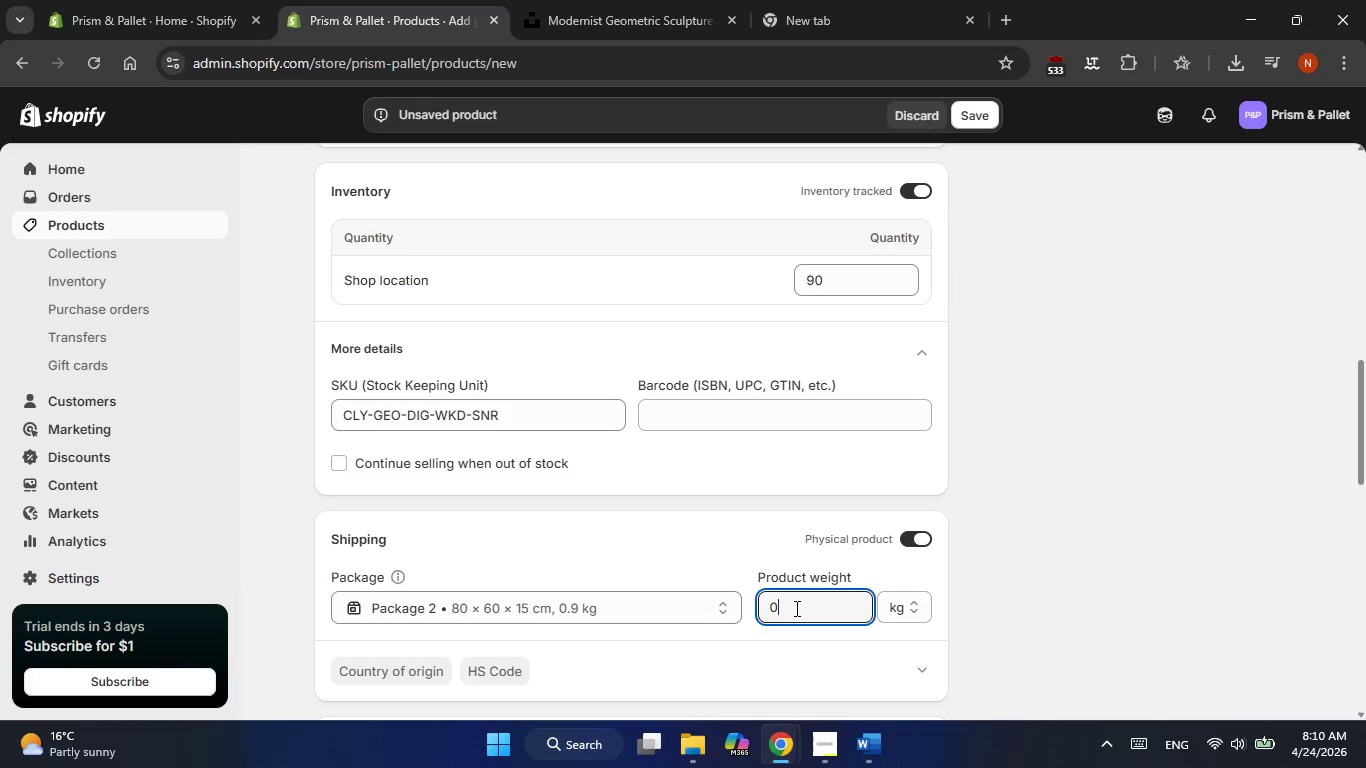 
key(NumpadDecimal)
 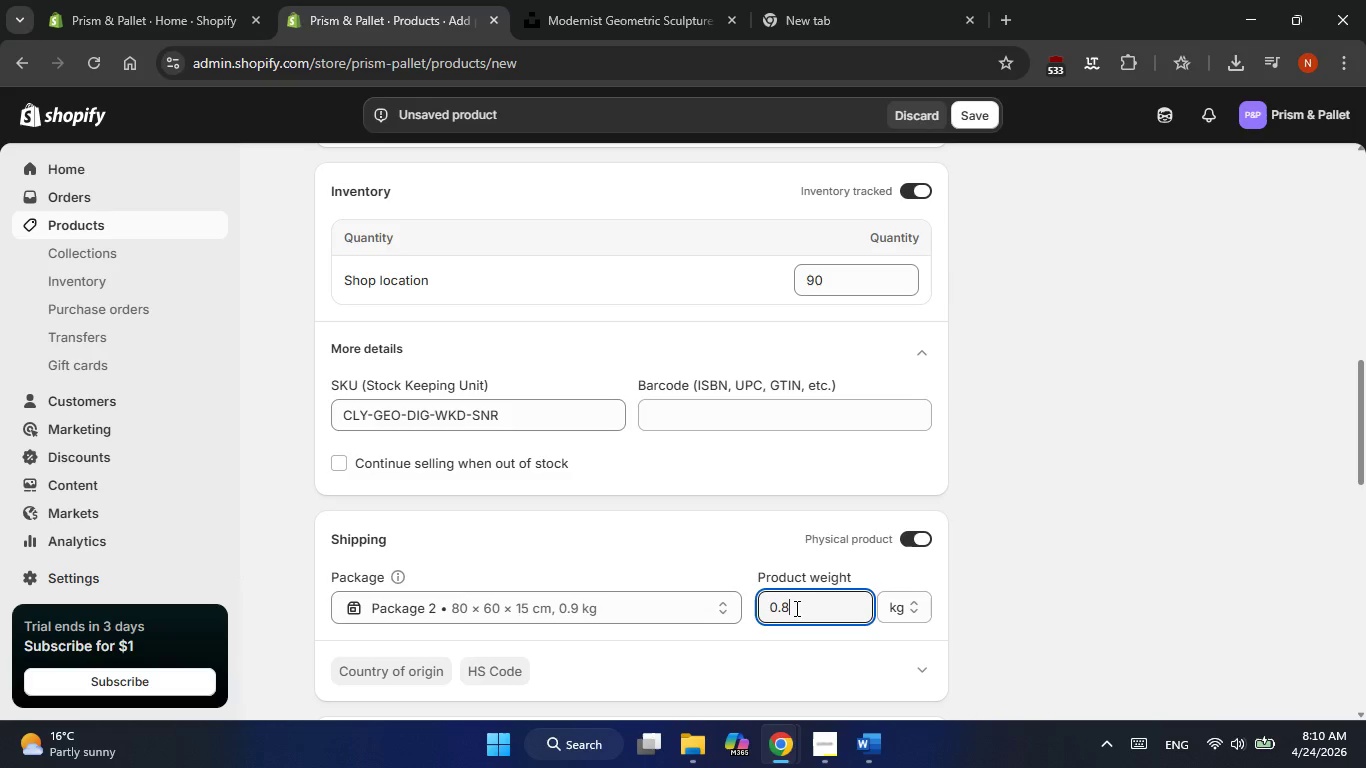 
key(Numpad8)
 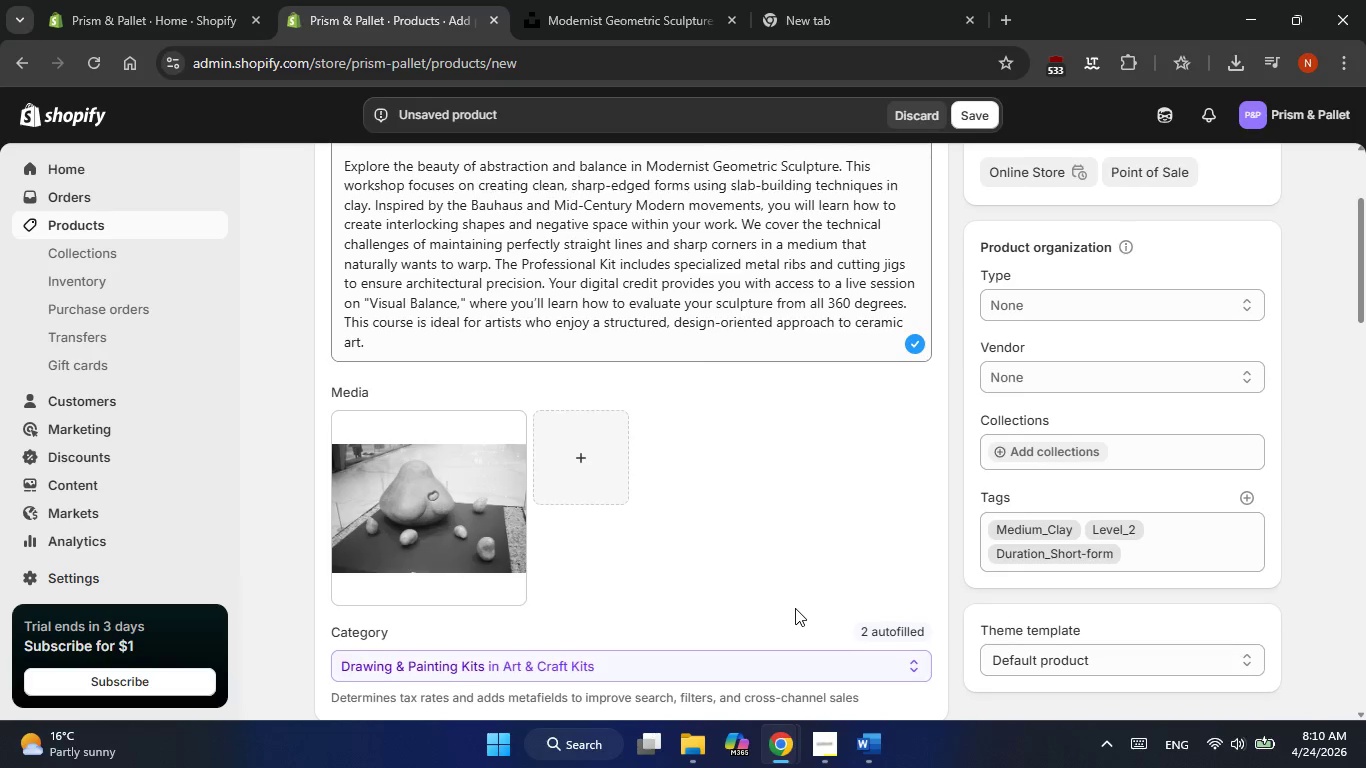 
wait(14.02)
 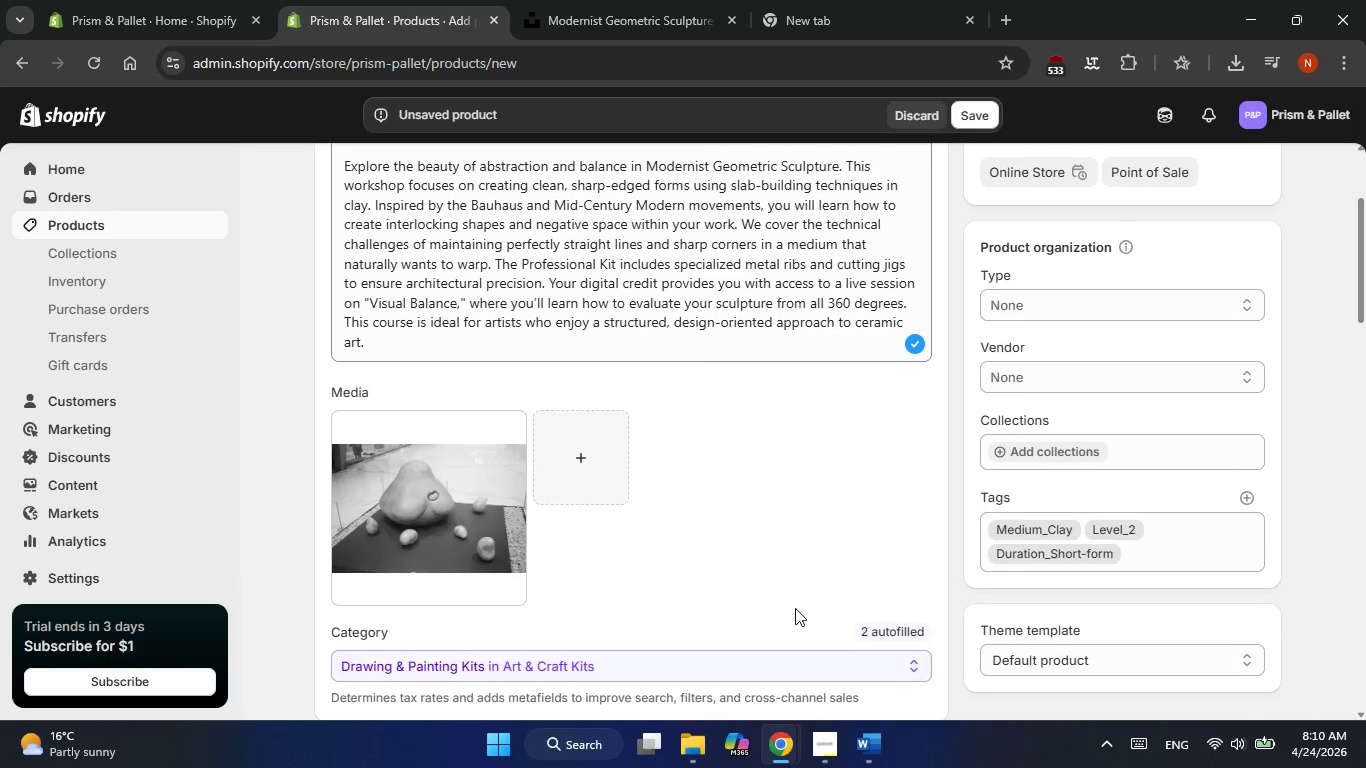 
left_click([970, 118])
 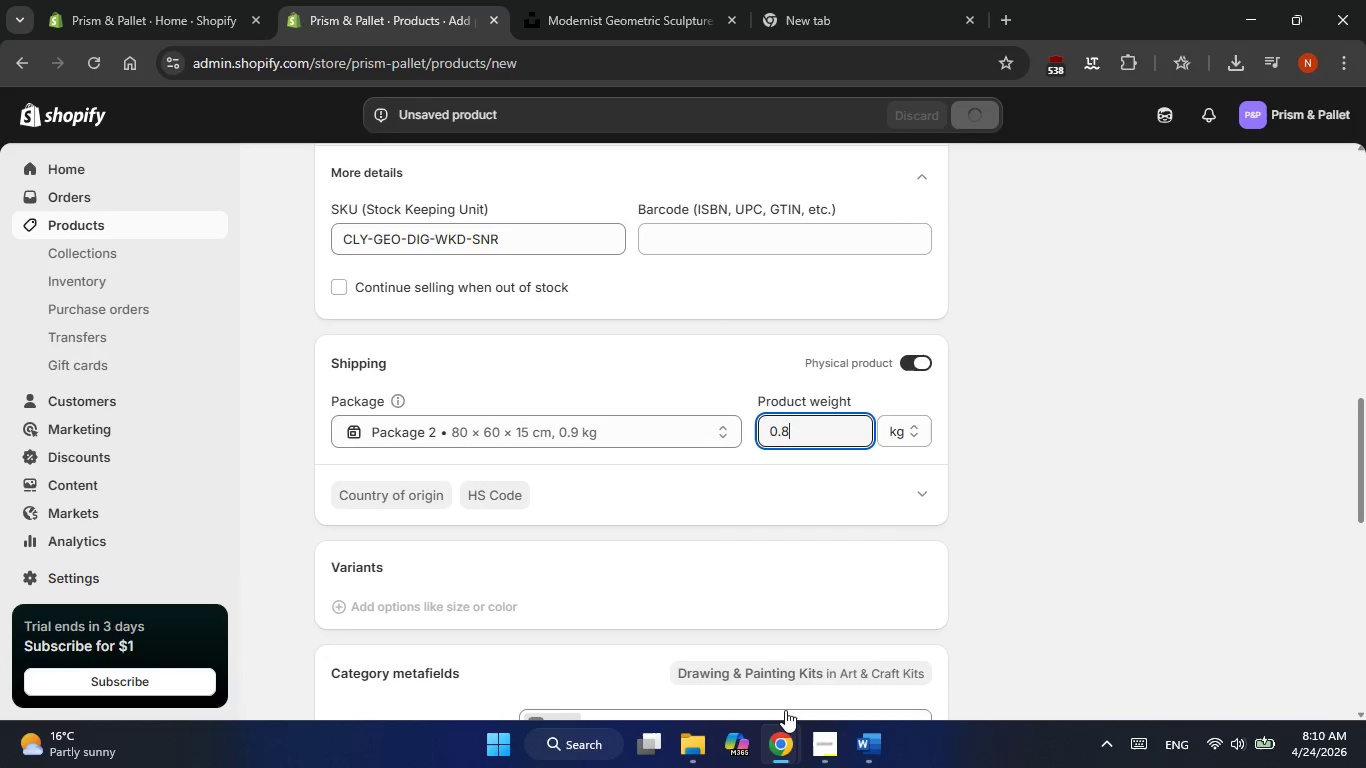 
left_click([858, 745])
 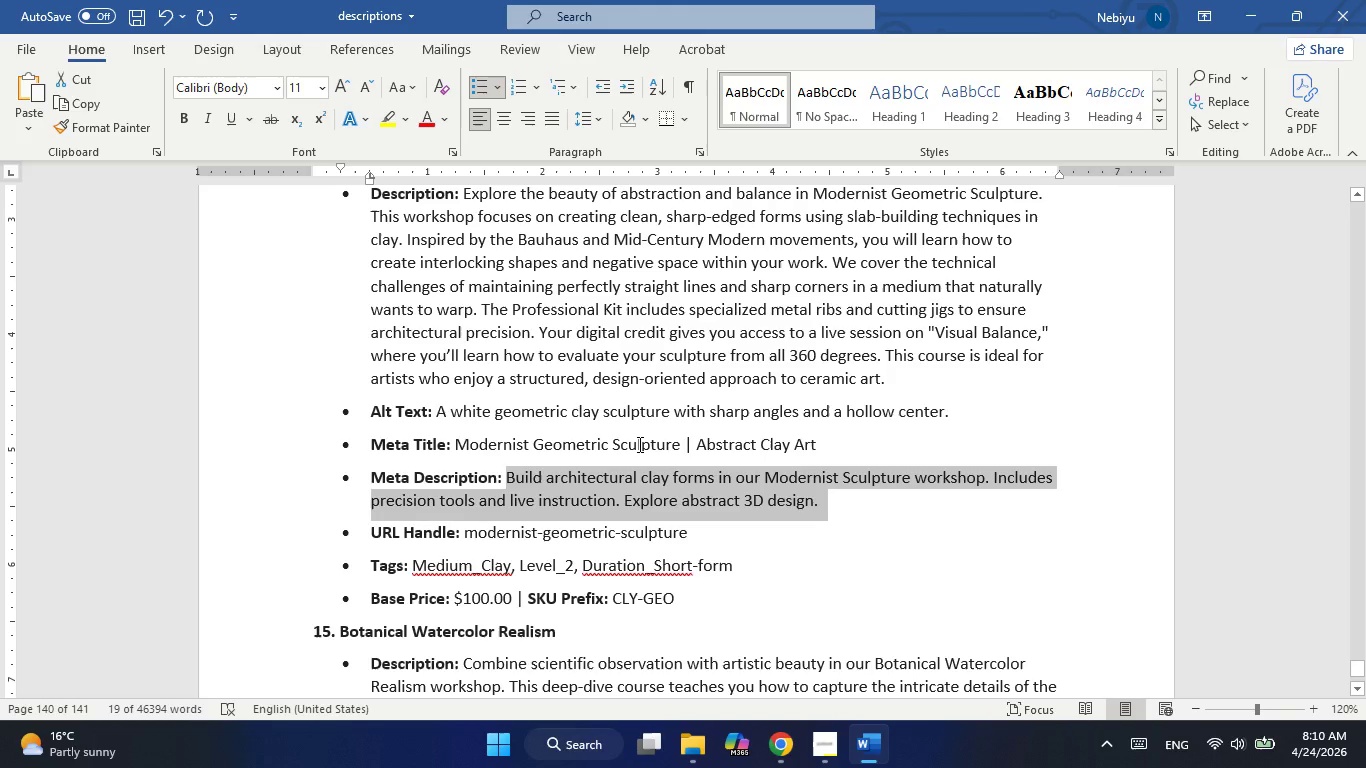 
scroll: coordinate [638, 444], scroll_direction: up, amount: 10.0
 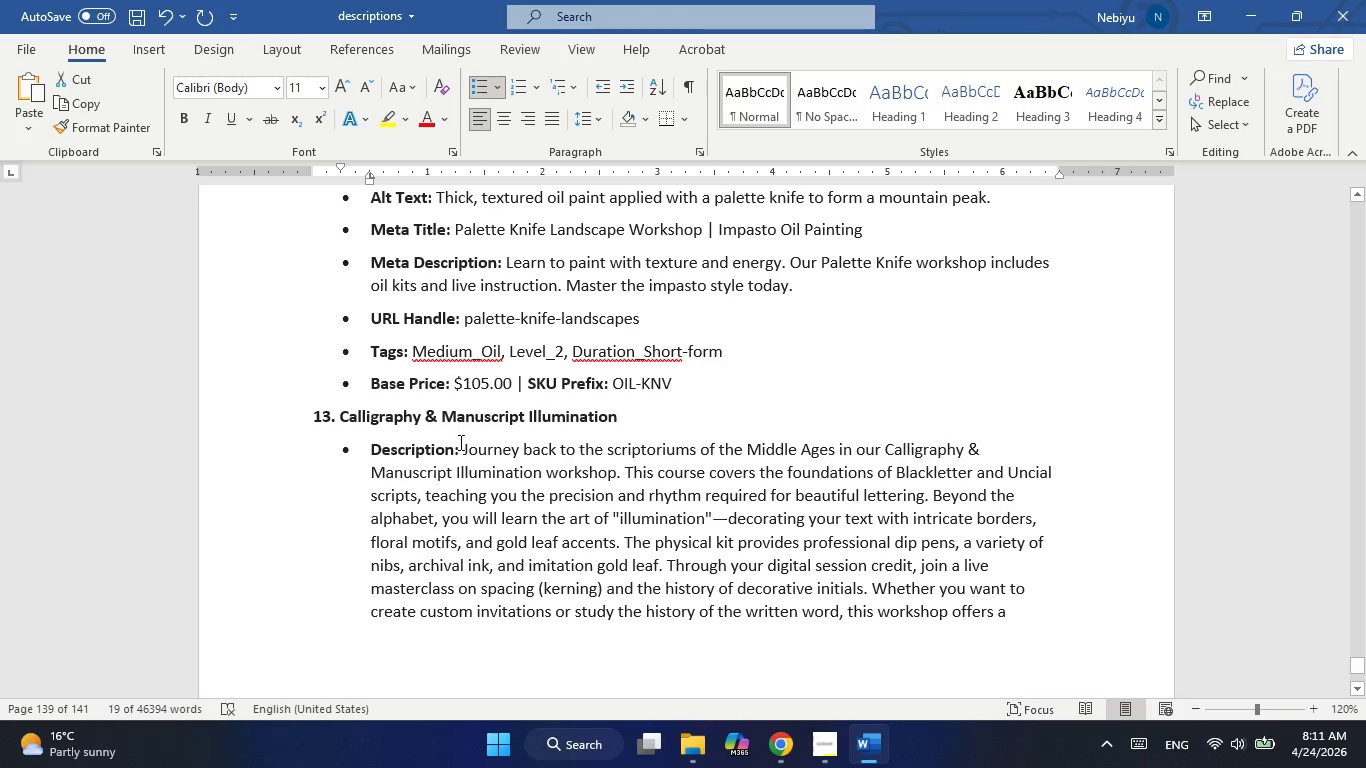 
left_click_drag(start_coordinate=[464, 449], to_coordinate=[441, 494])
 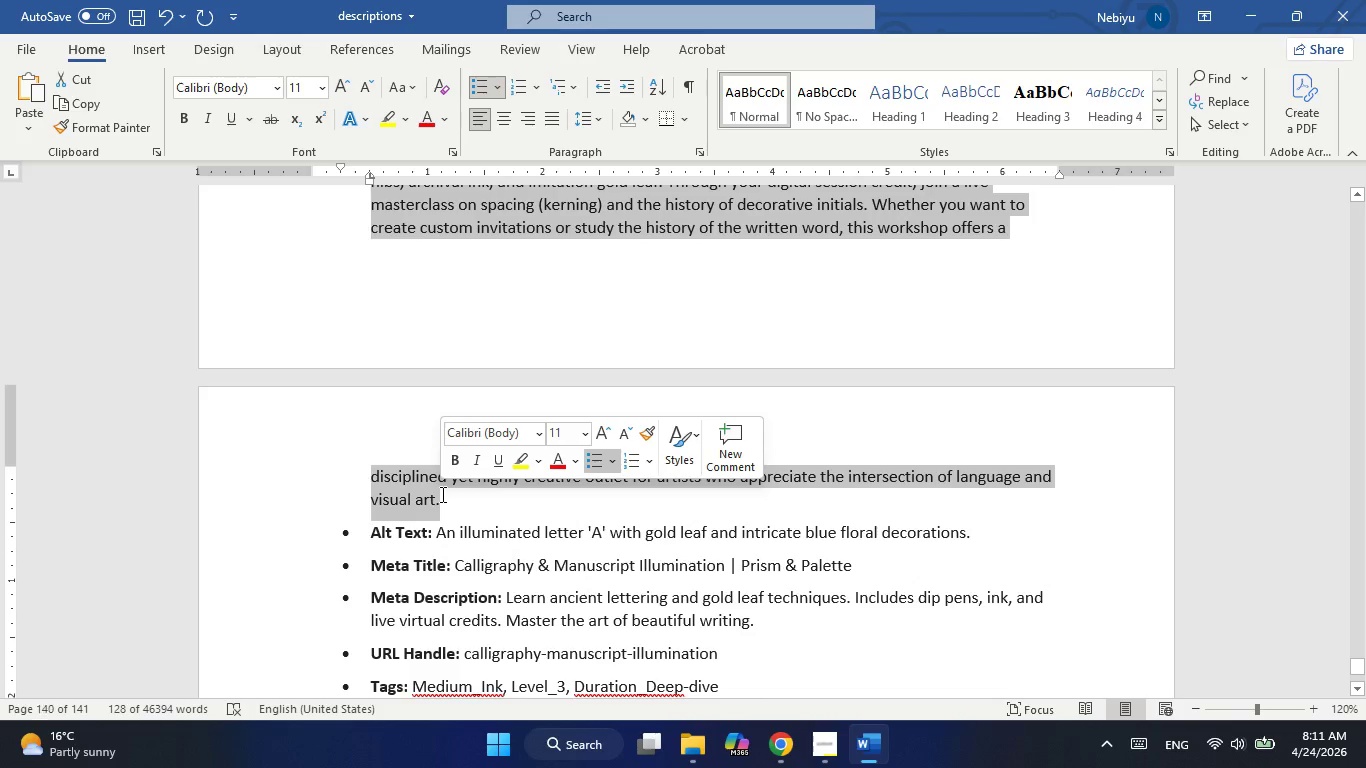 
key(Control+C)
 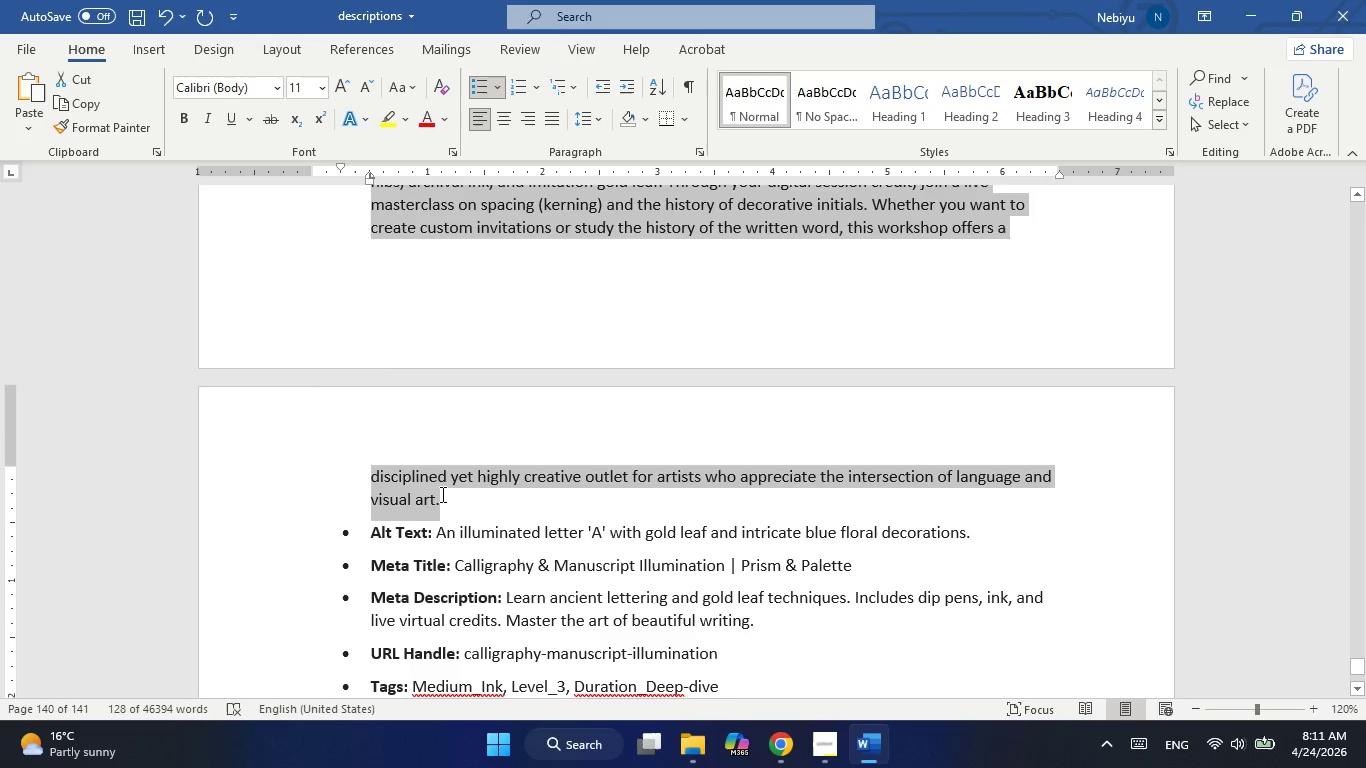 
scroll: coordinate [441, 494], scroll_direction: up, amount: 5.0
 